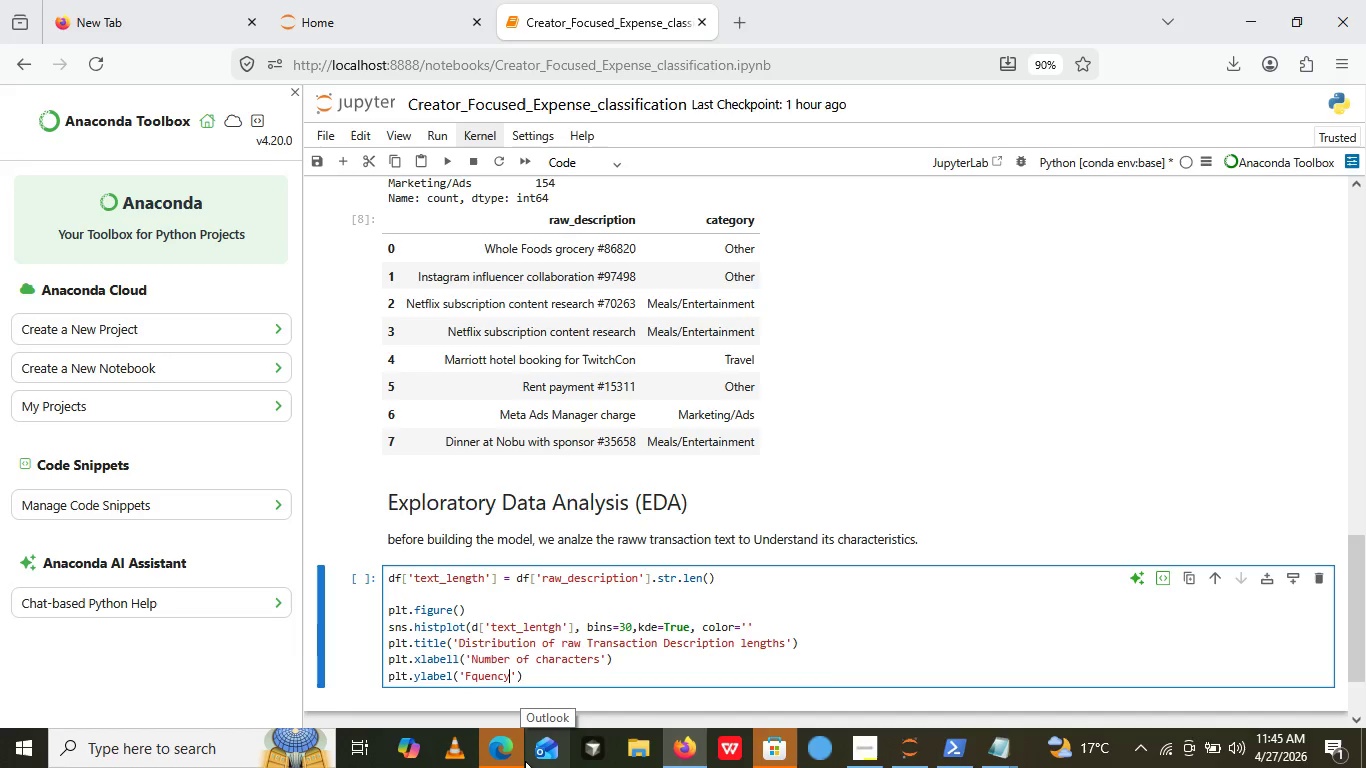 
key(Backspace)
 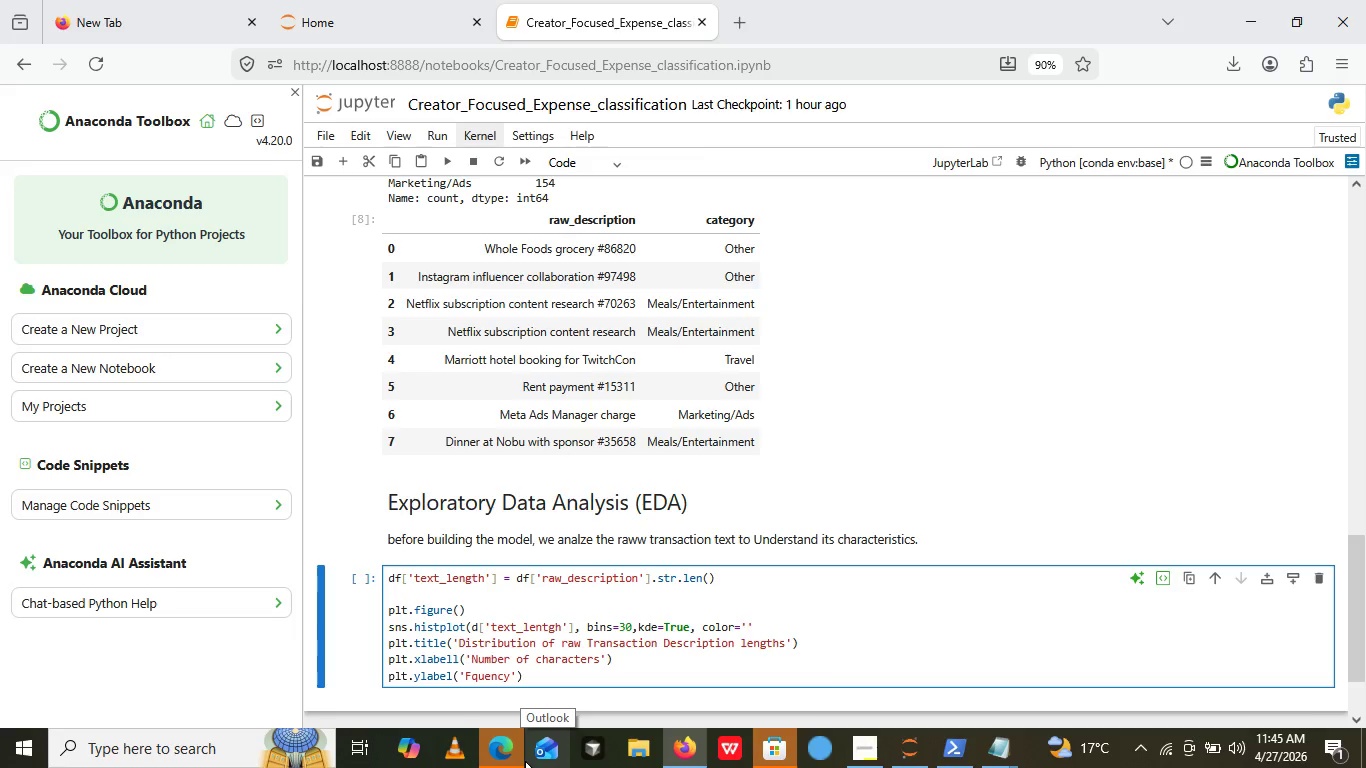 
key(Backspace)
 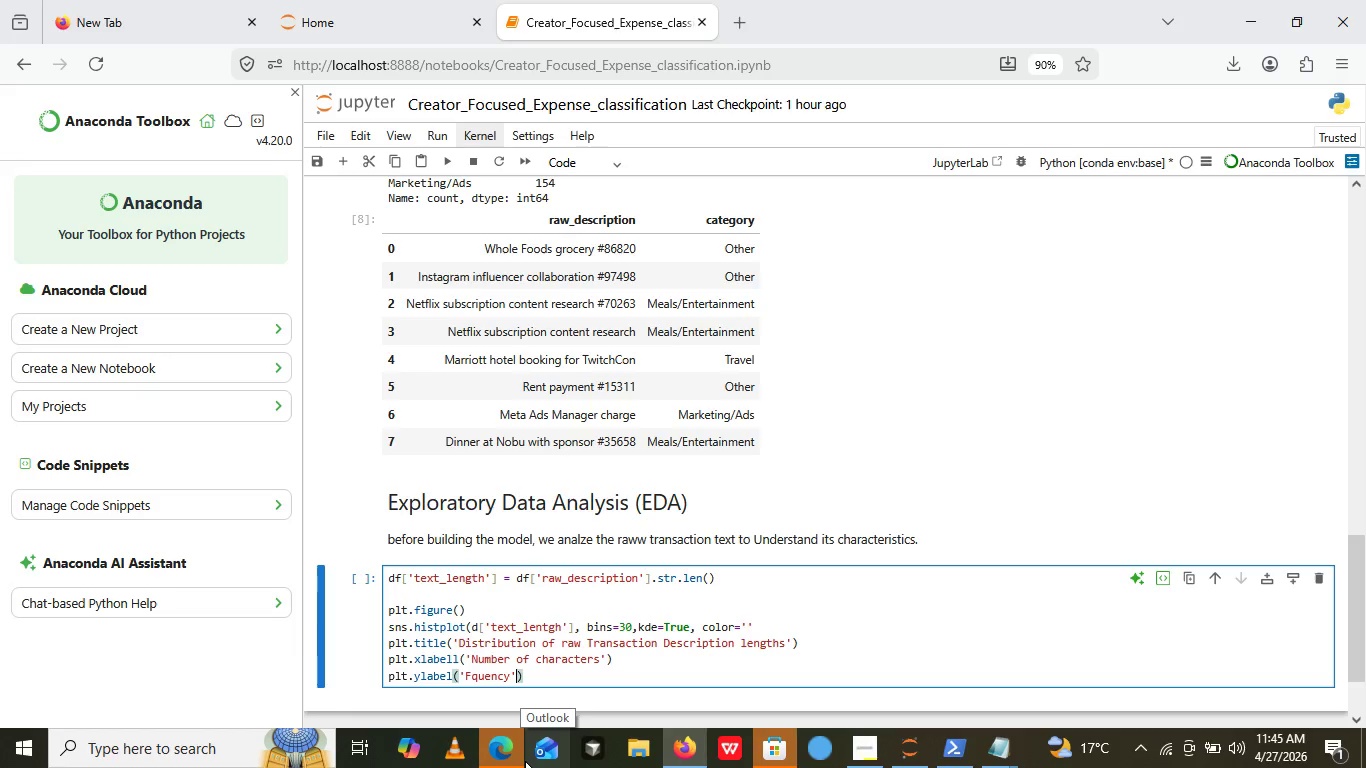 
key(ArrowRight)
 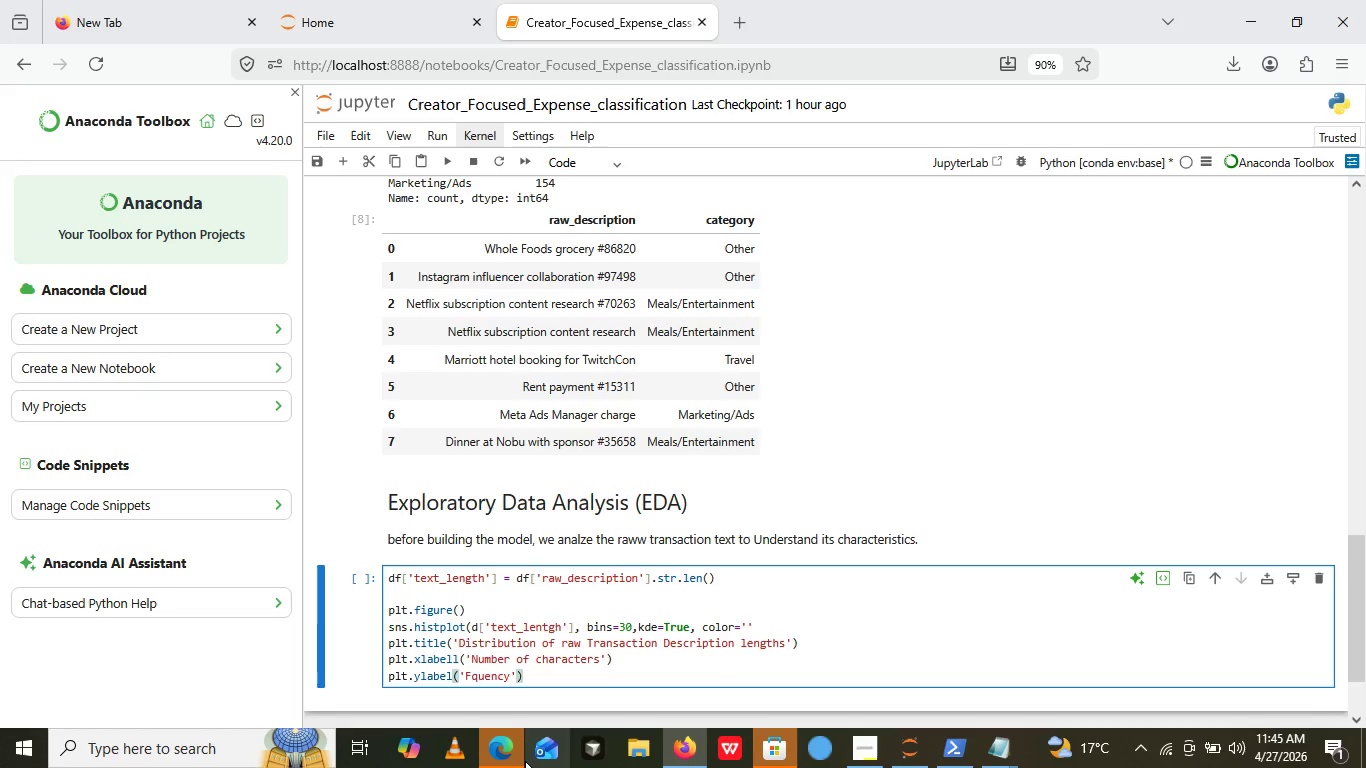 
key(ArrowRight)
 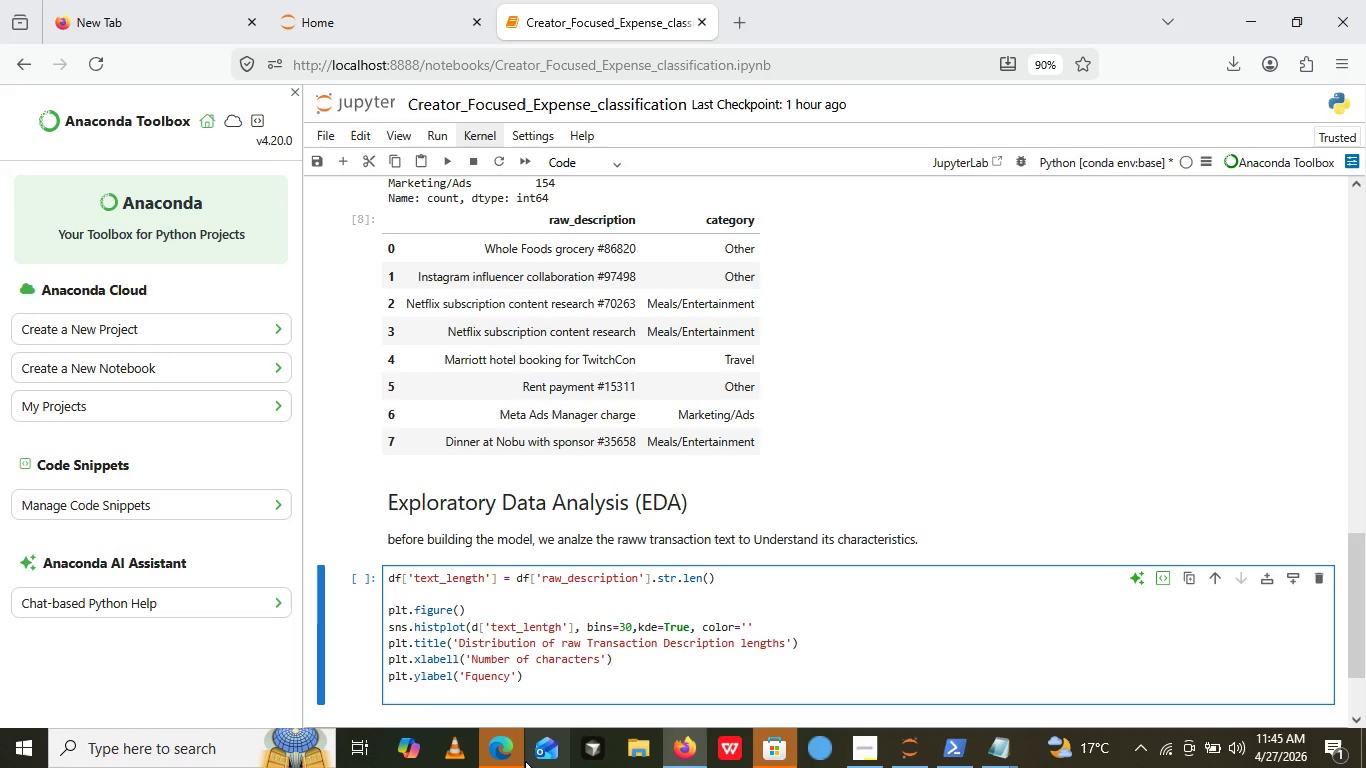 
key(Enter)
 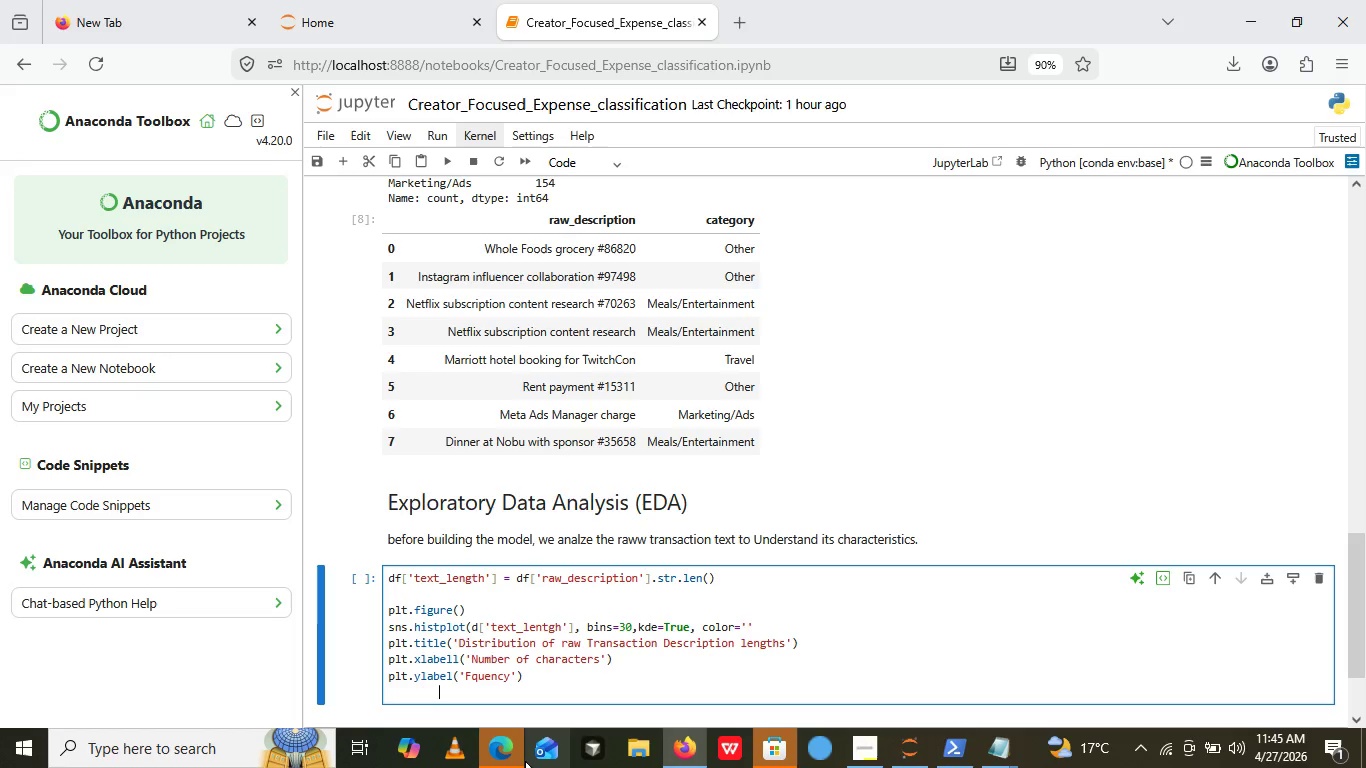 
key(Backspace)
 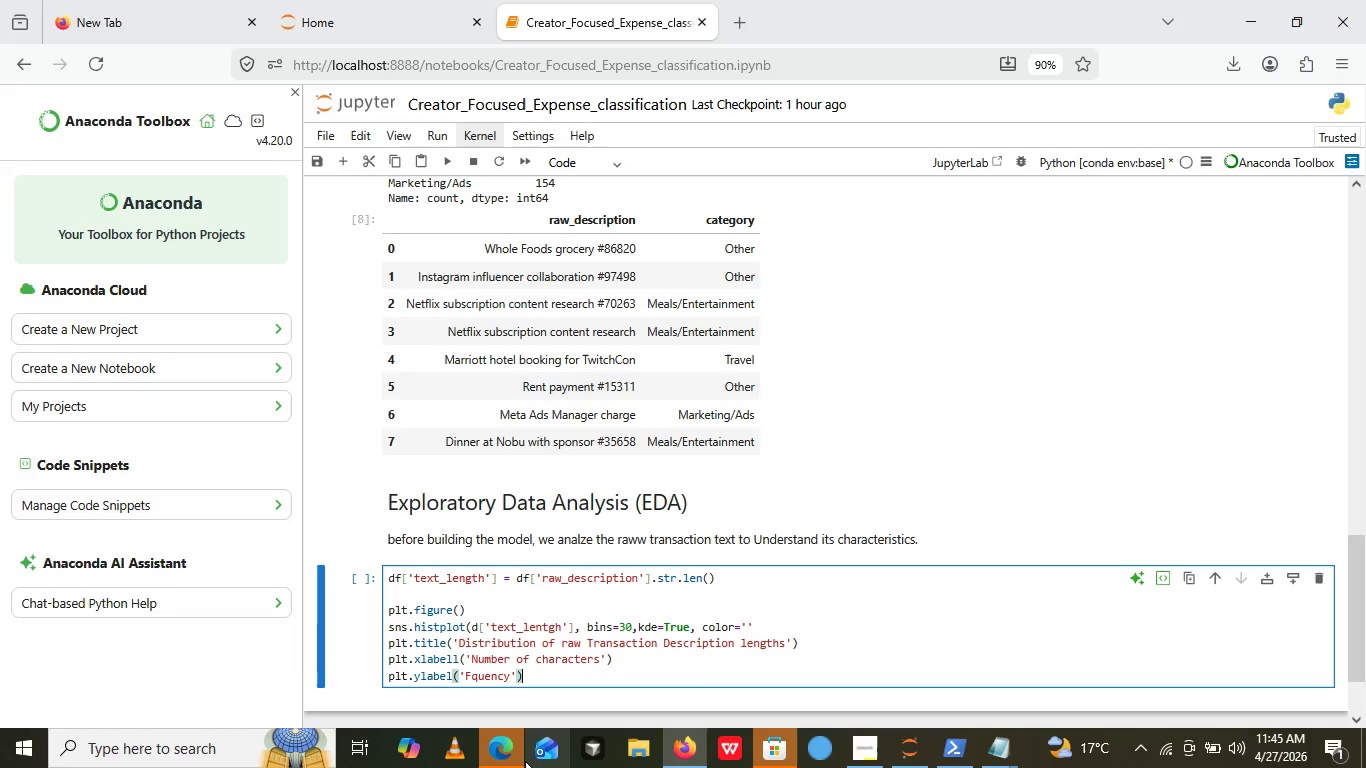 
key(Backspace)
 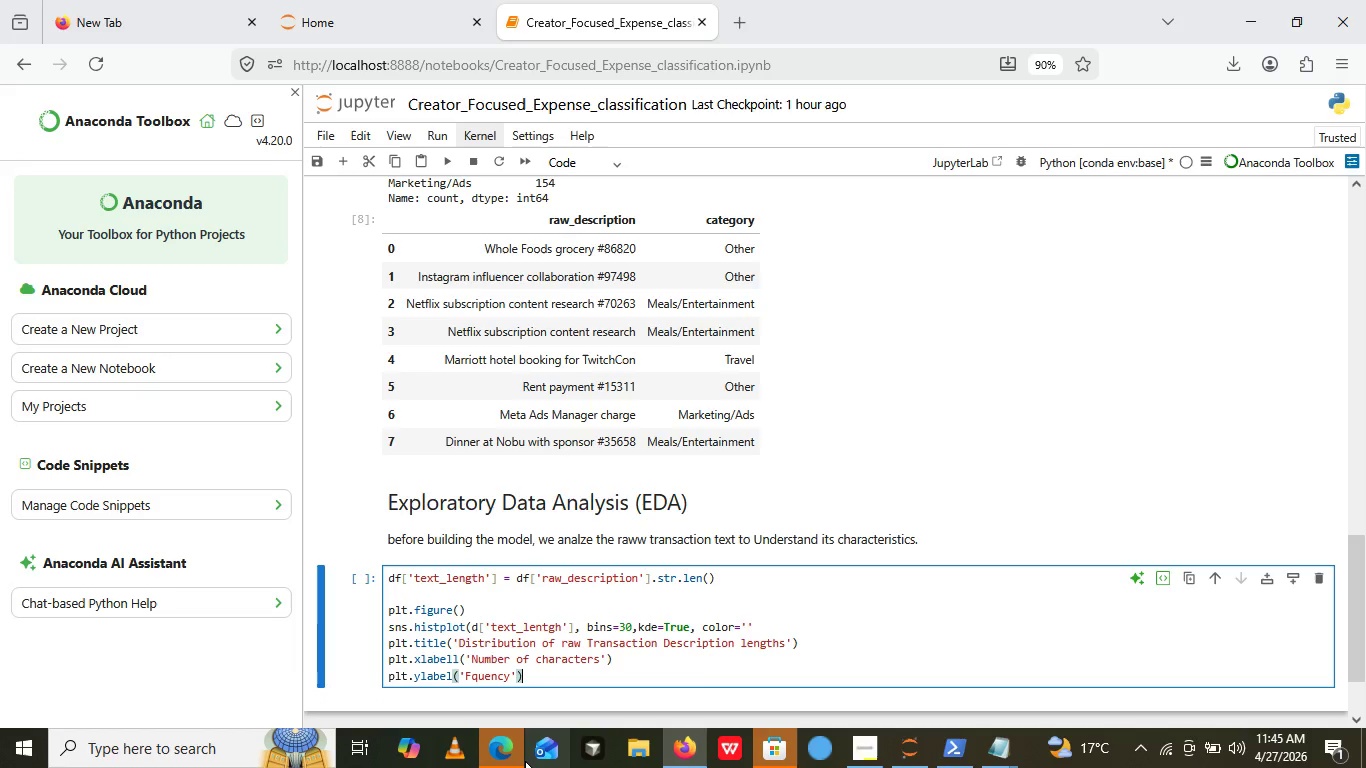 
key(Backspace)
 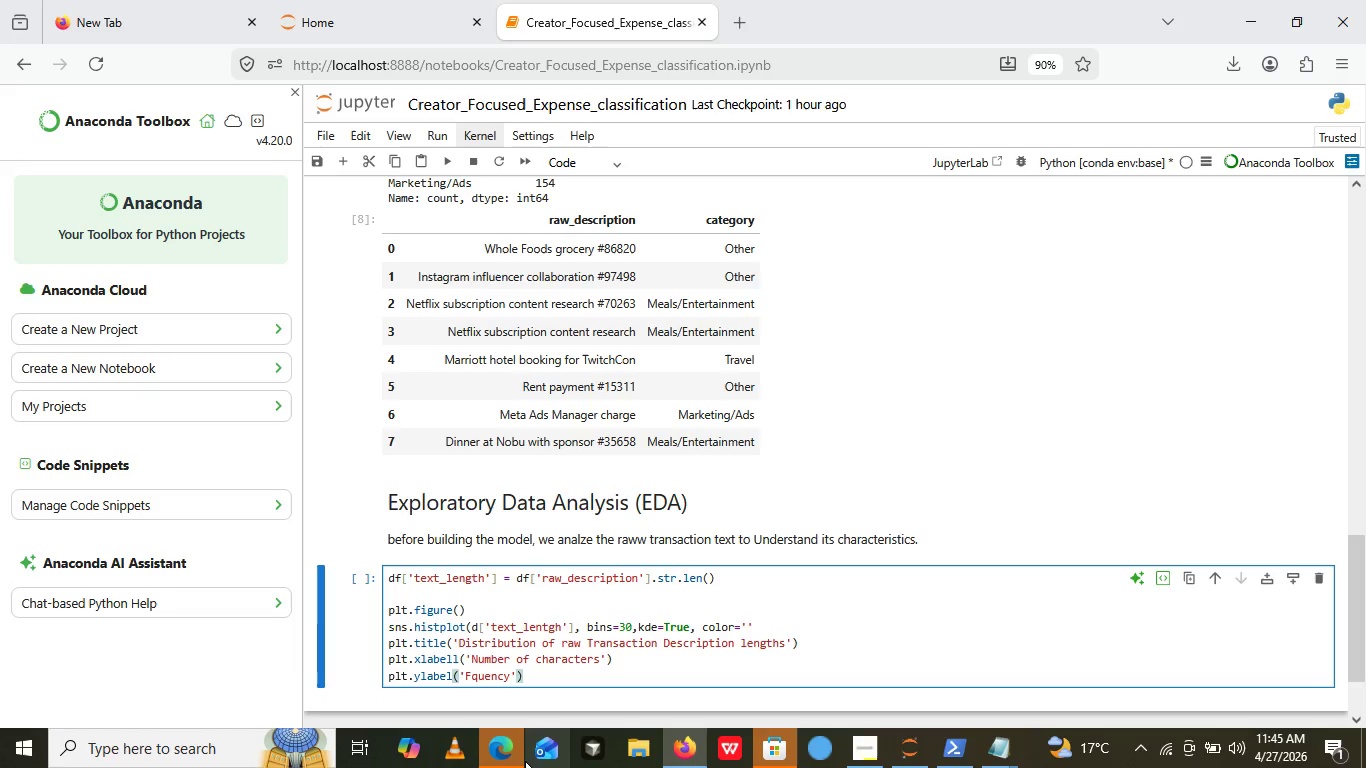 
key(Backspace)
 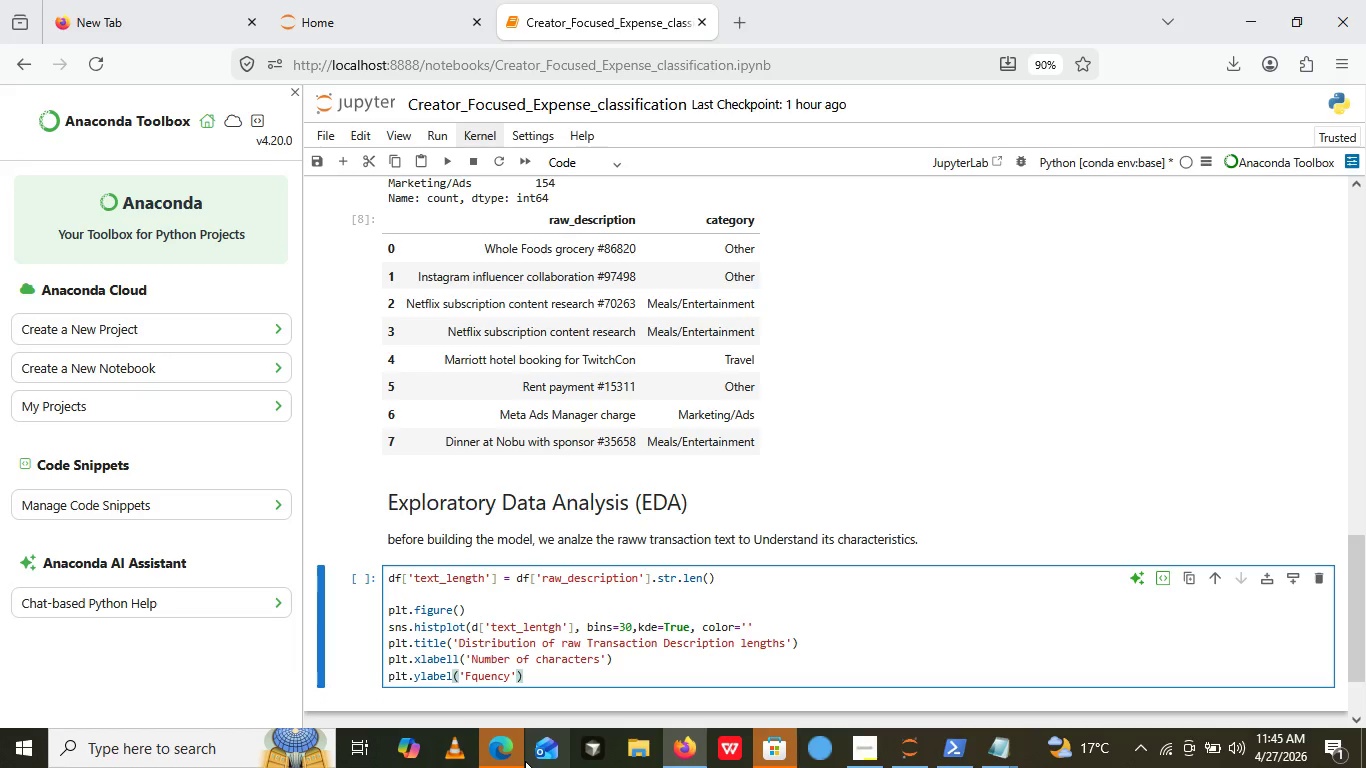 
key(Backspace)
 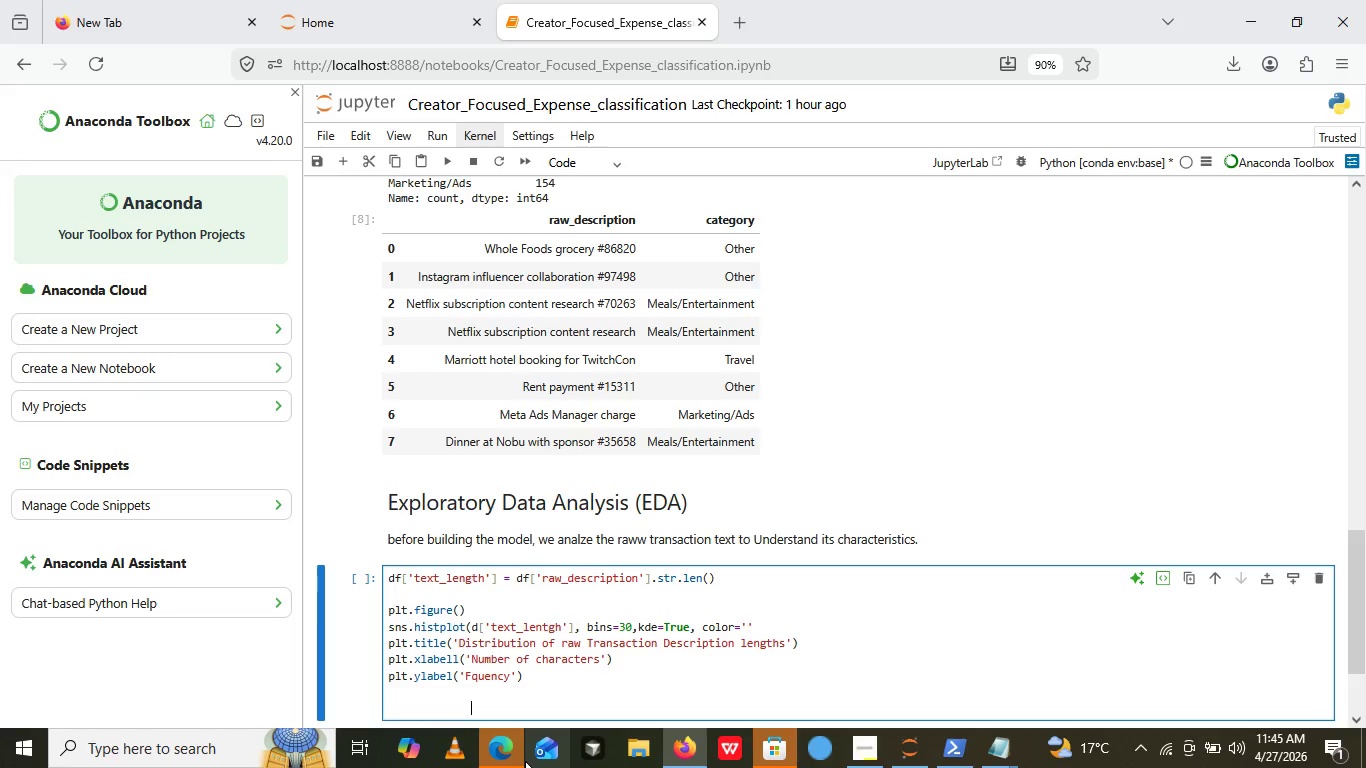 
key(Enter)
 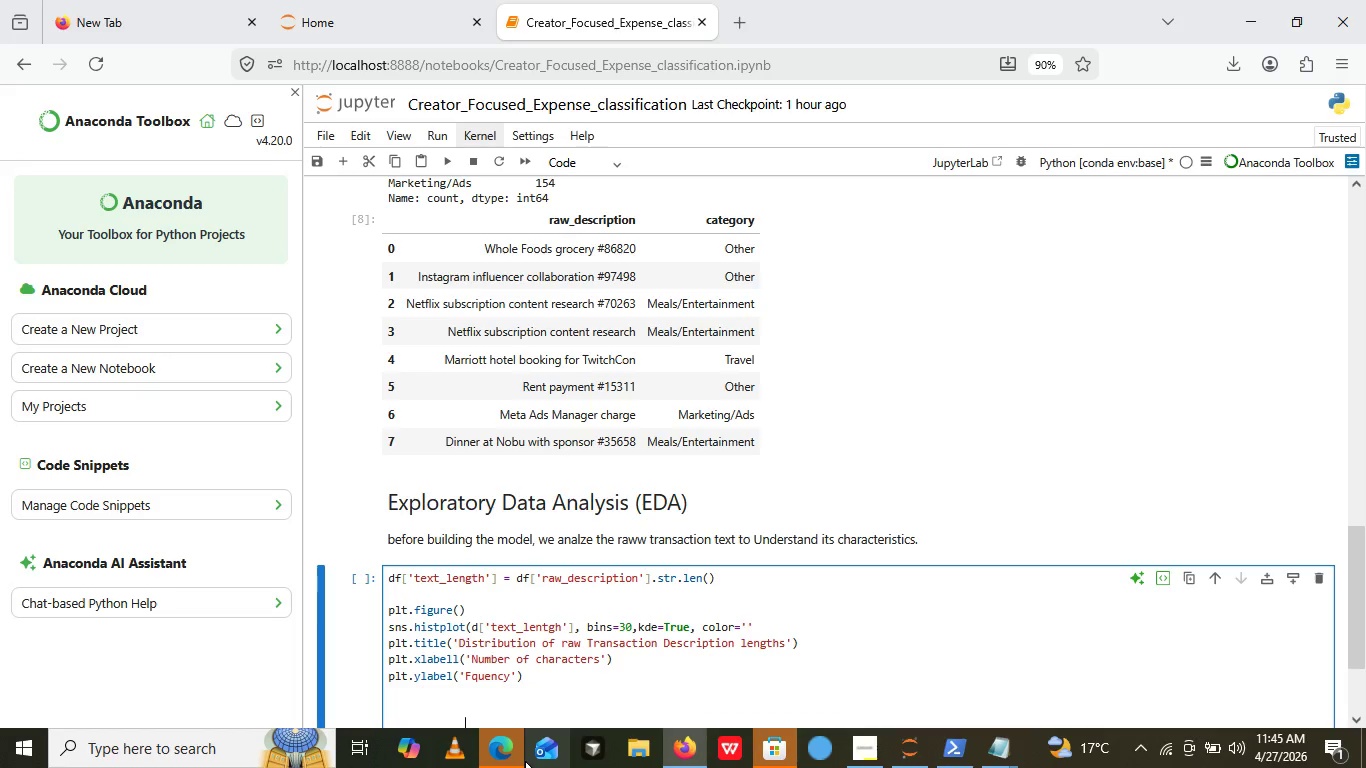 
key(Enter)
 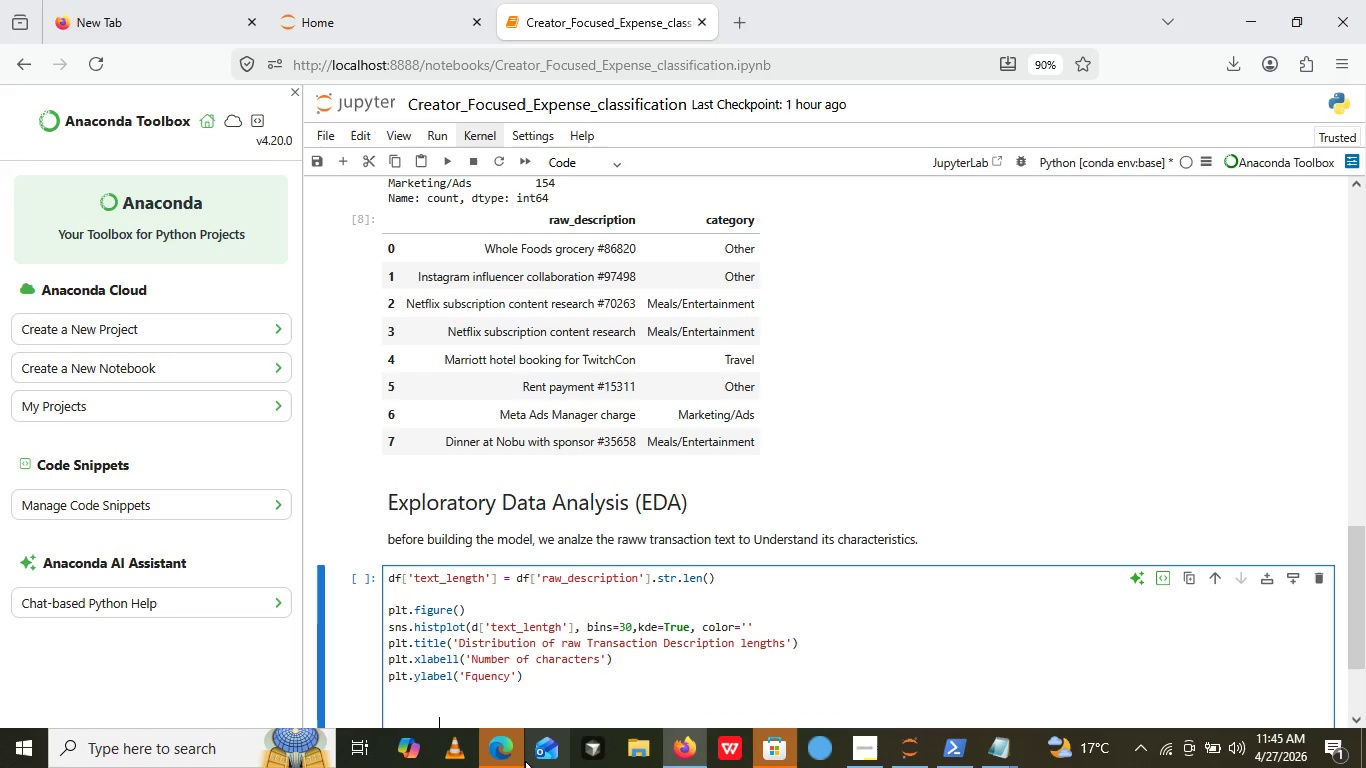 
key(Enter)
 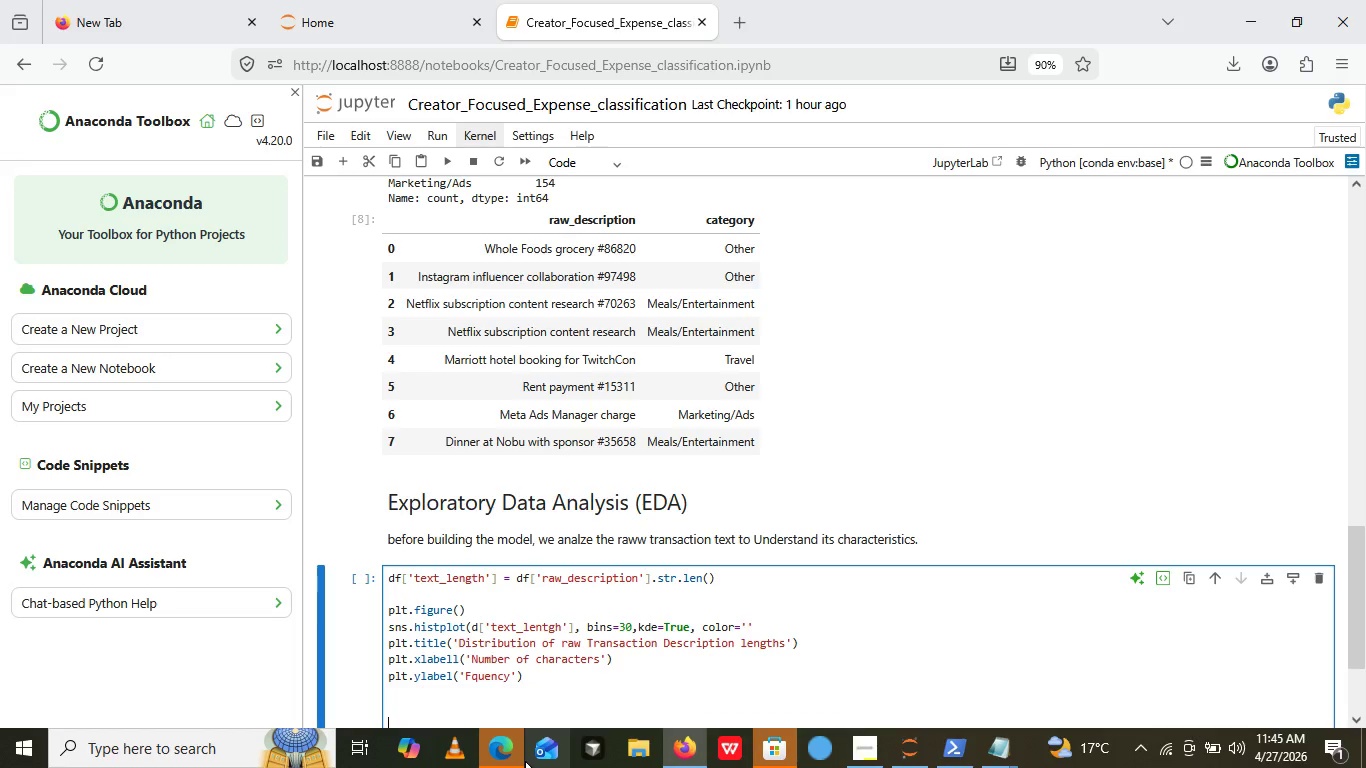 
key(Backspace)
key(Backspace)
key(Backspace)
key(Backspace)
key(Backspace)
type(print())
 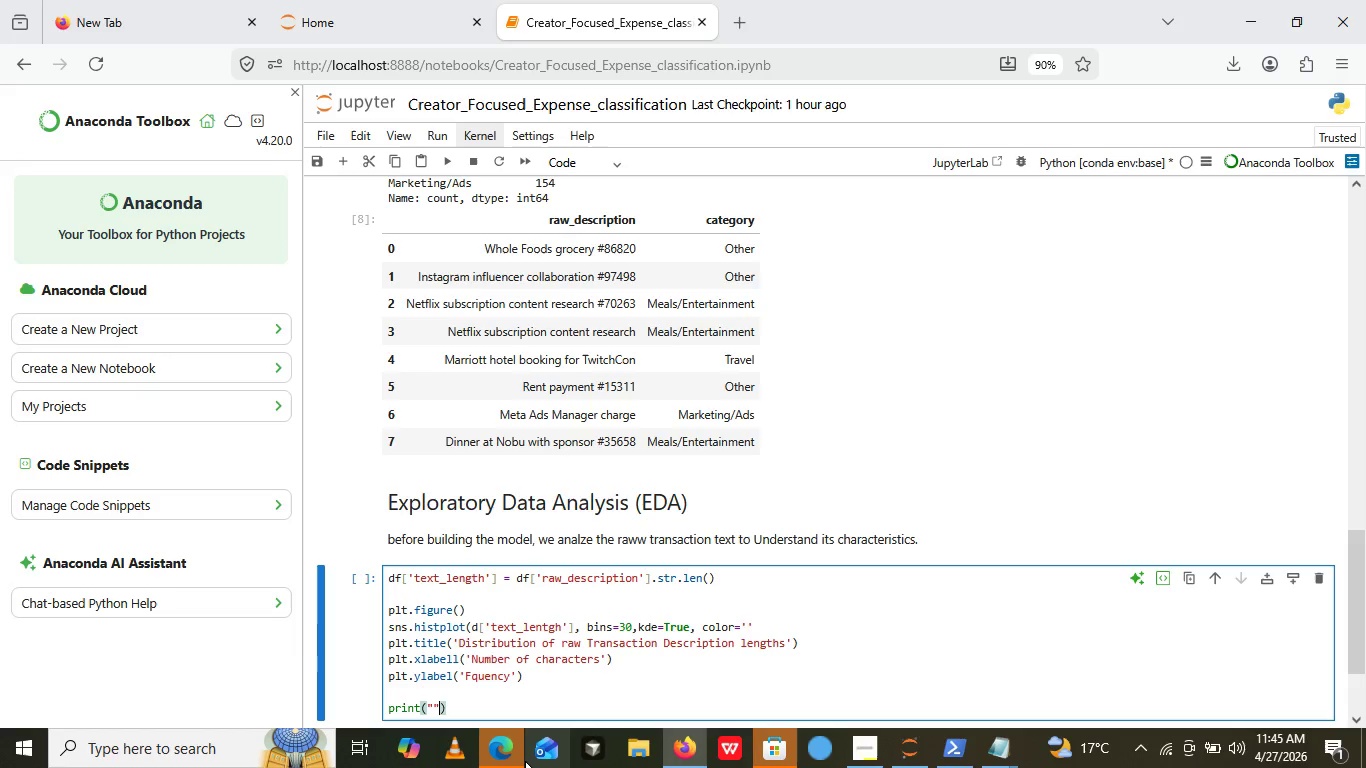 
key(ArrowLeft)
 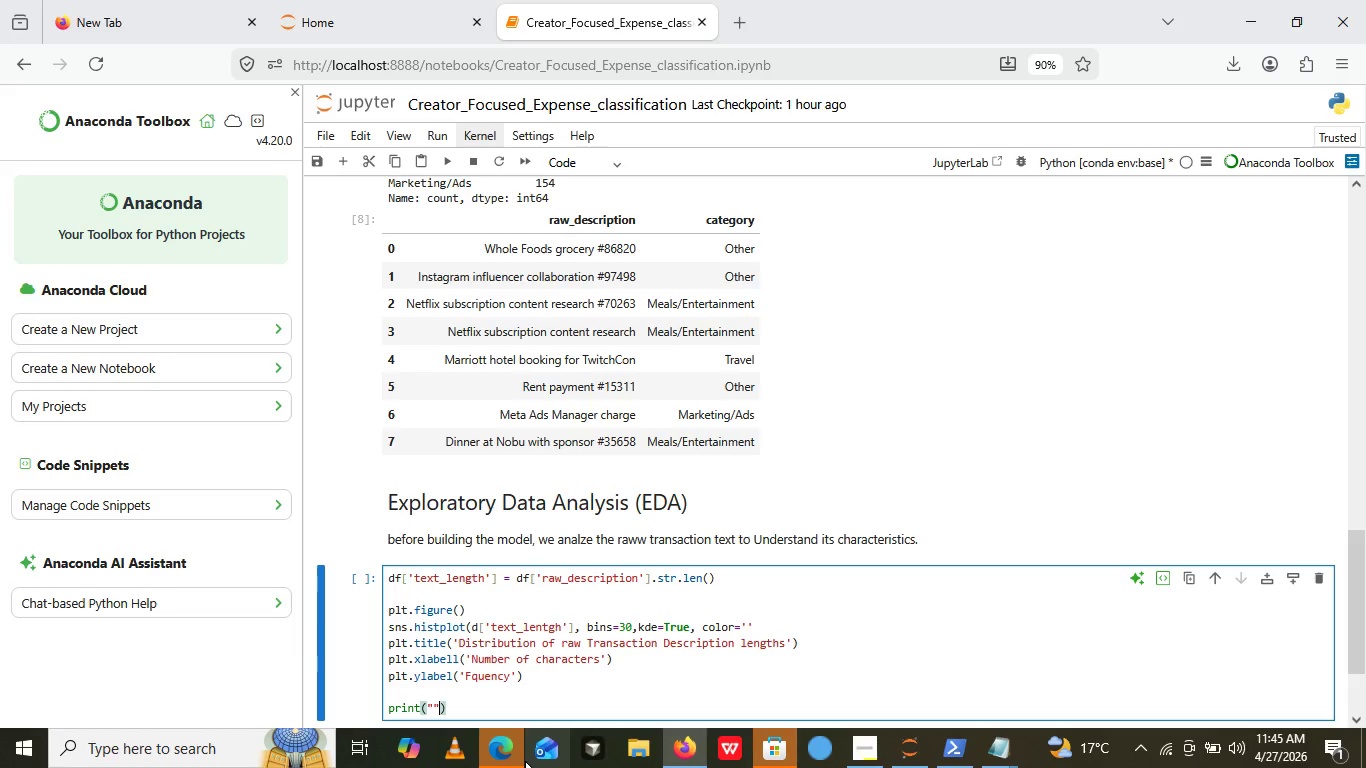 
key(Shift+Quote)
 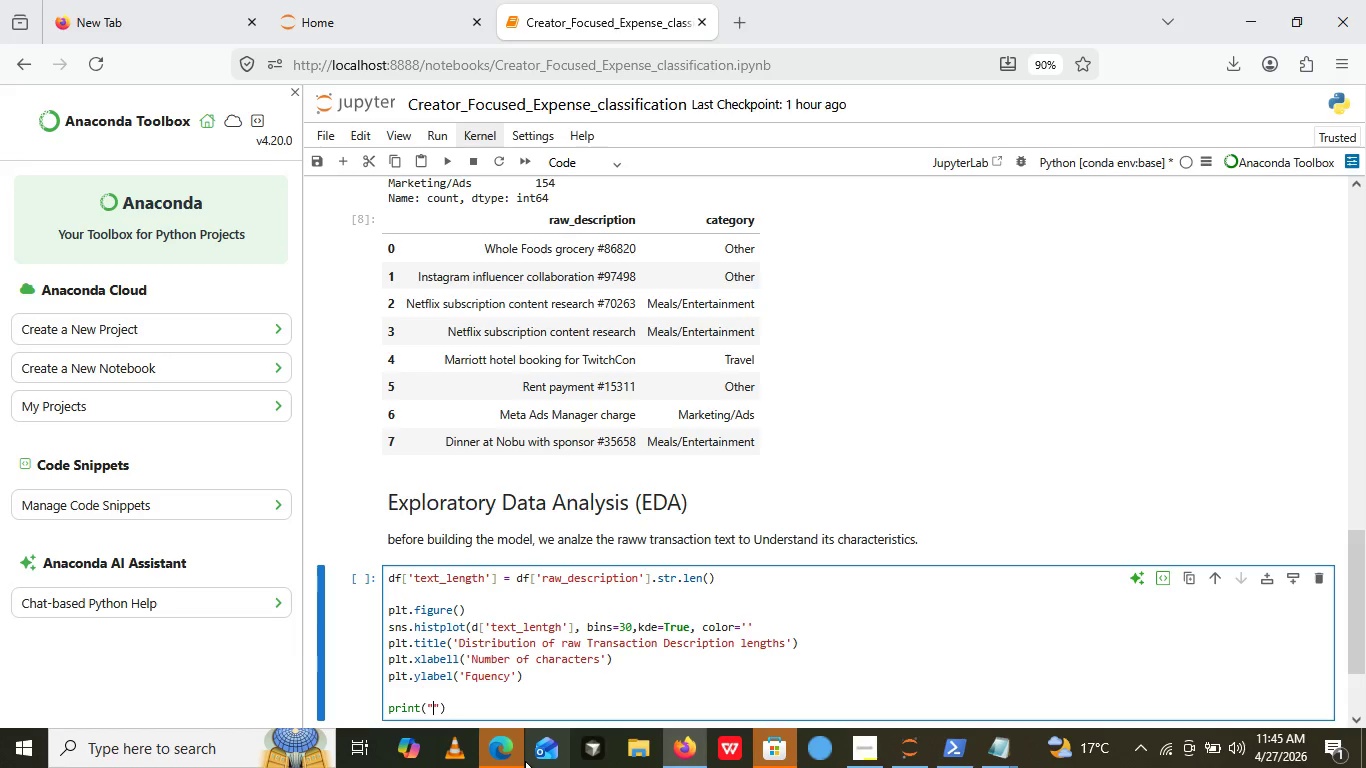 
key(Shift+Quote)
 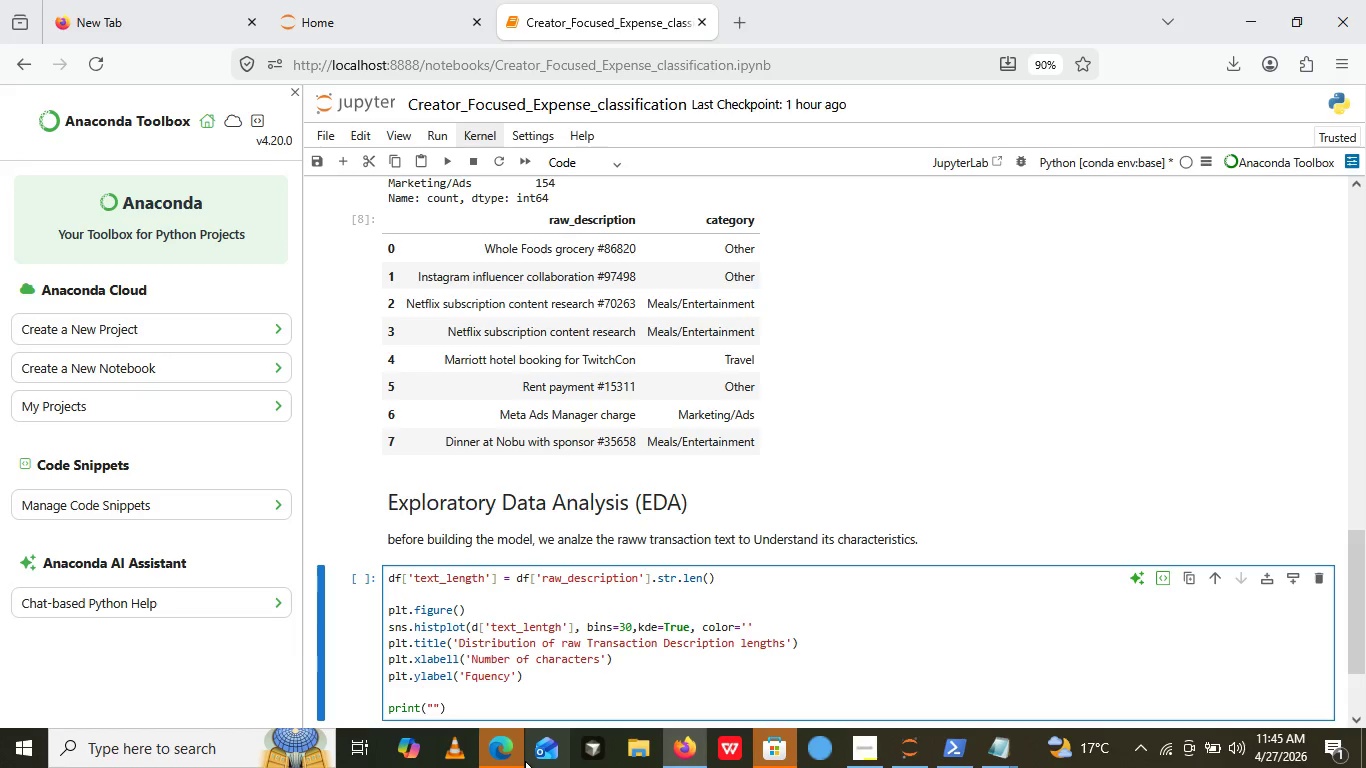 
key(ArrowLeft)
 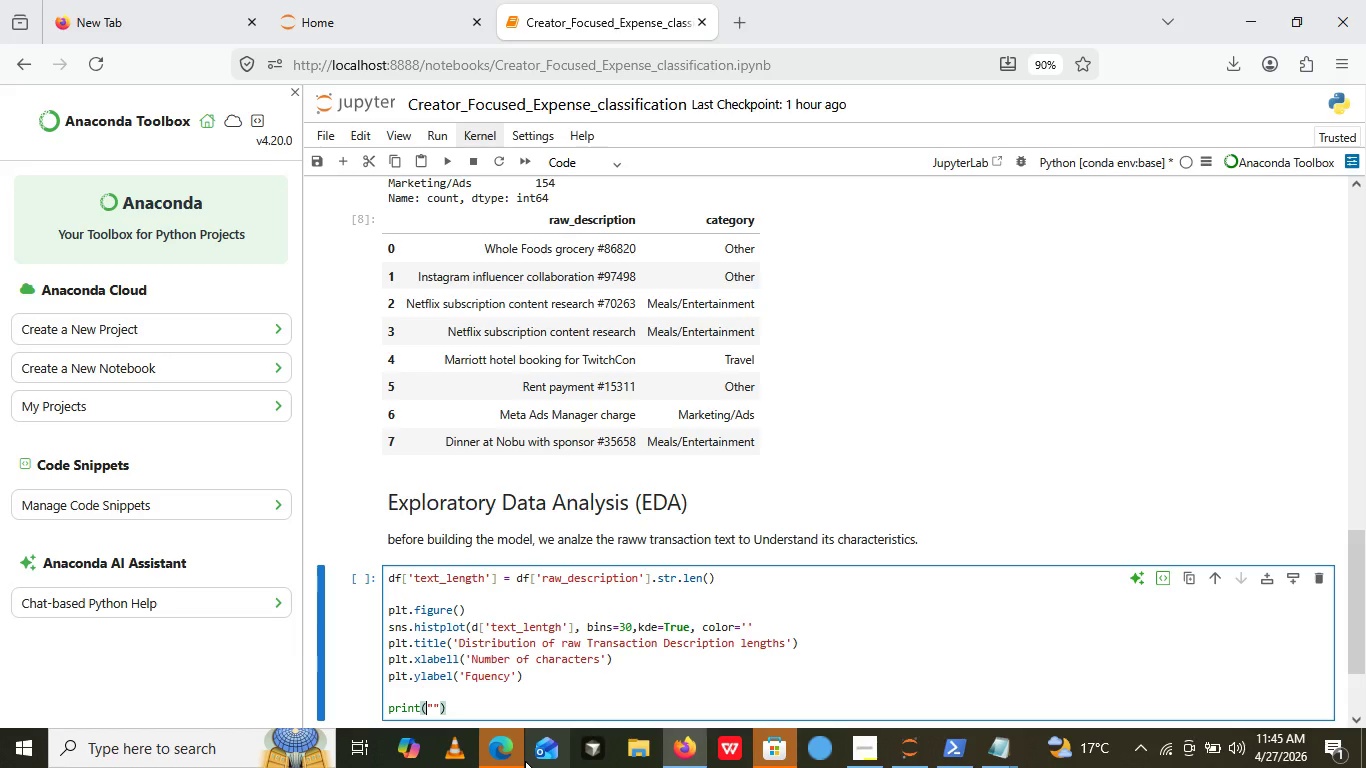 
key(ArrowLeft)
 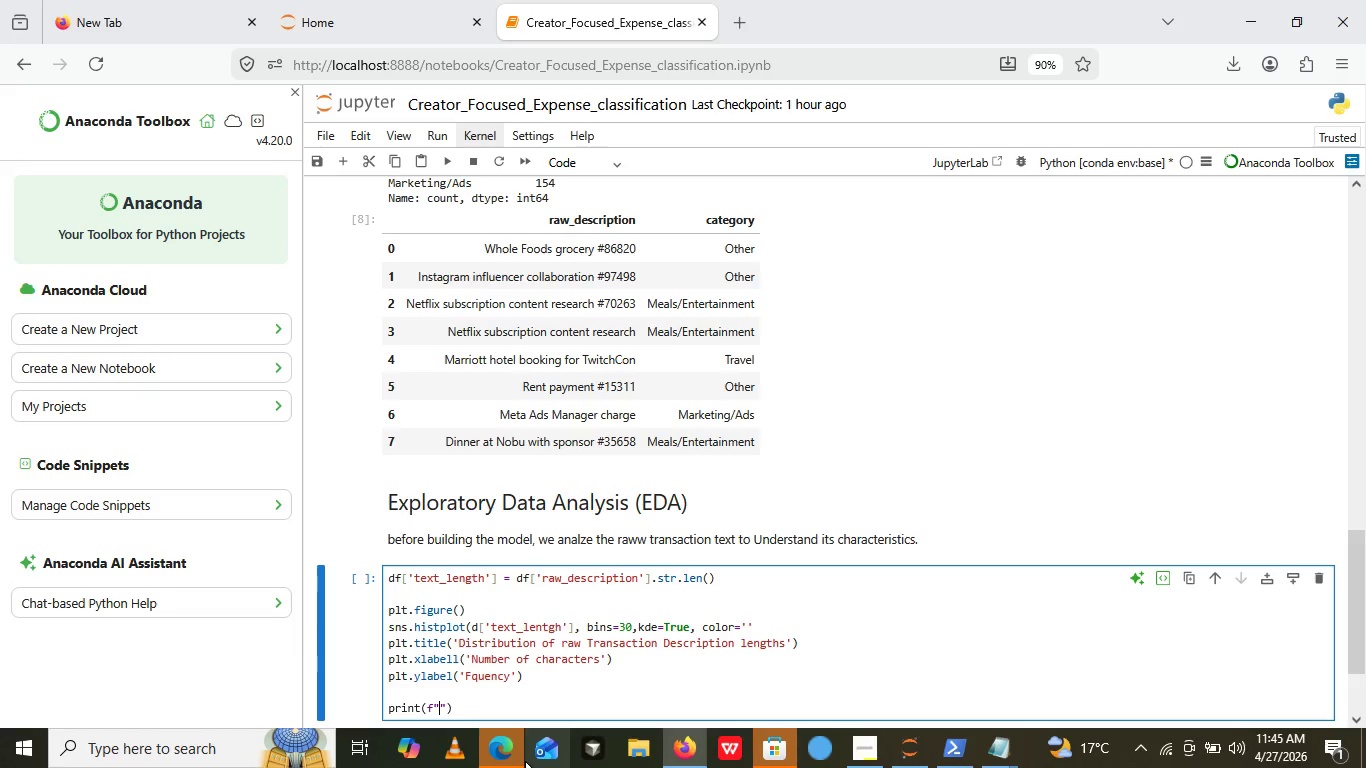 
key(F)
 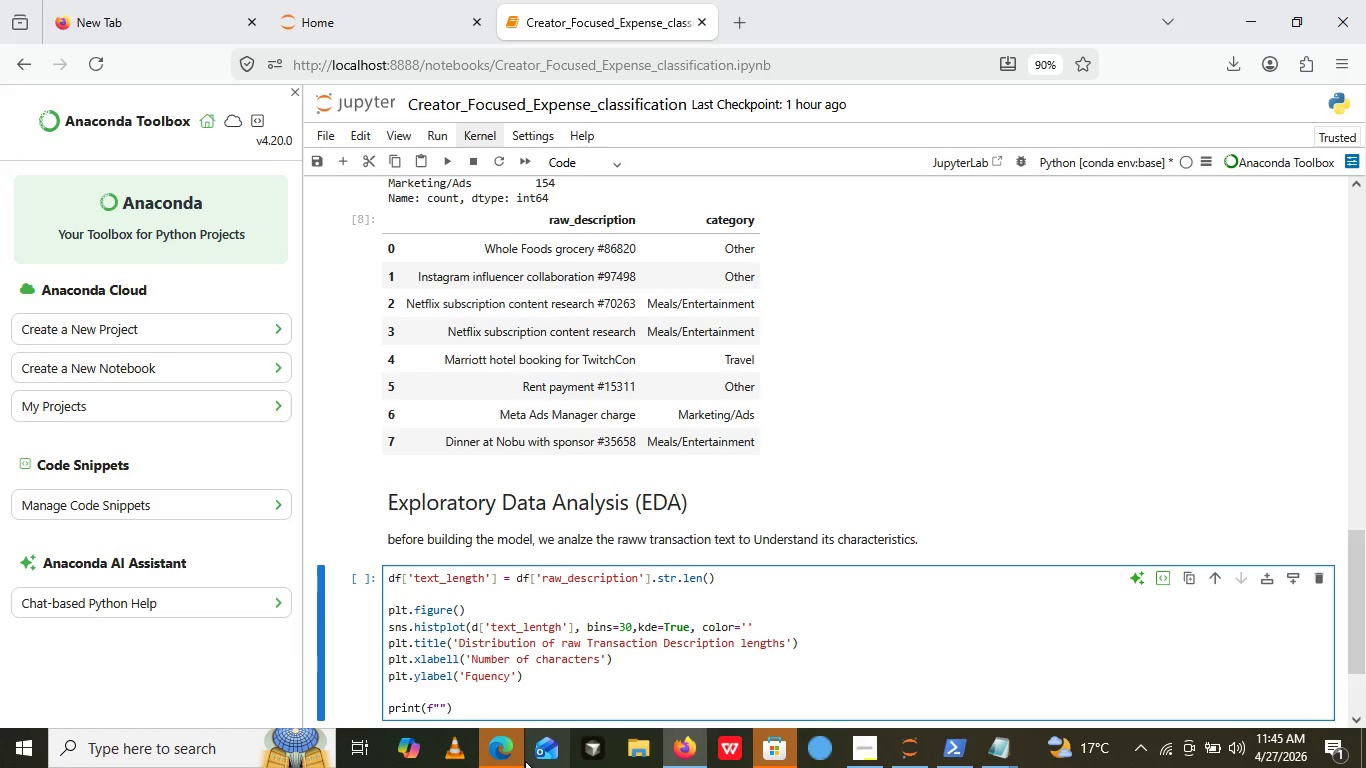 
key(ArrowRight)
 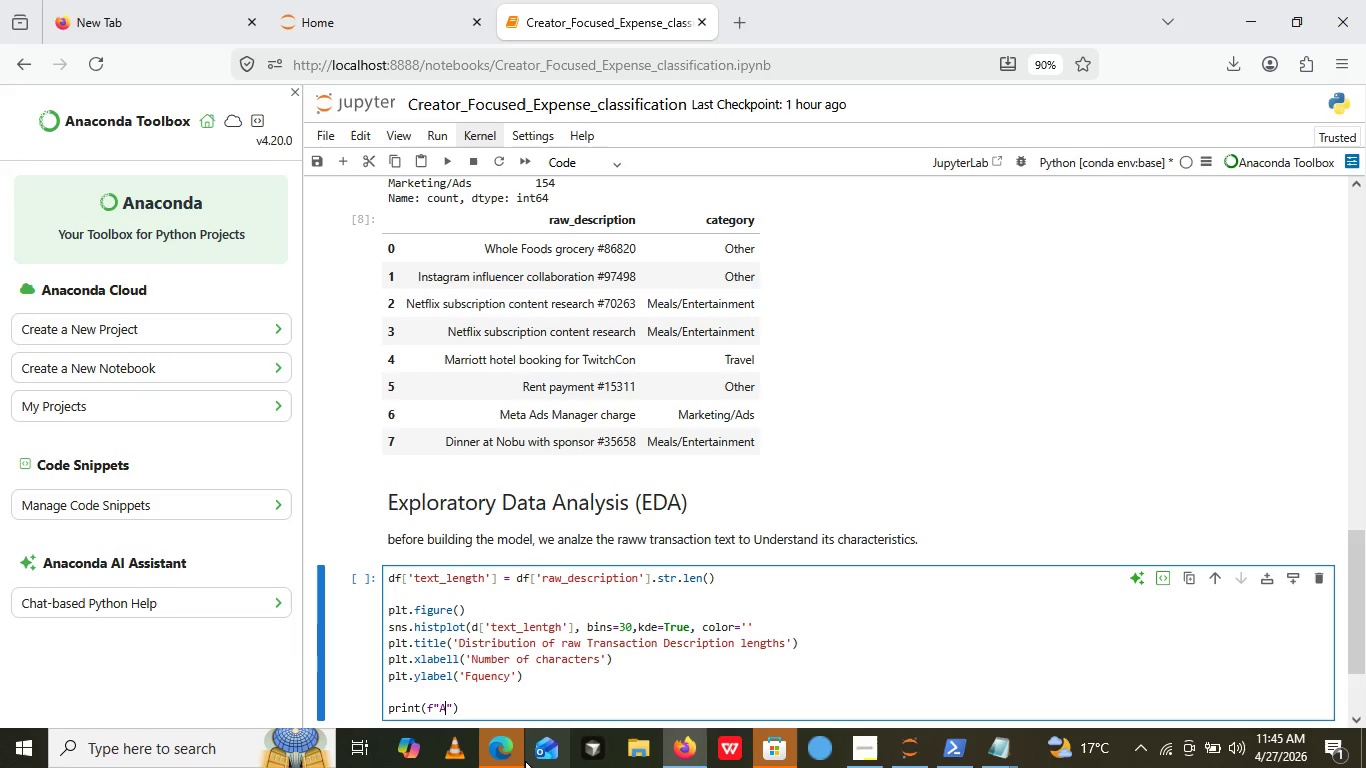 
type(Avarage description length:)
 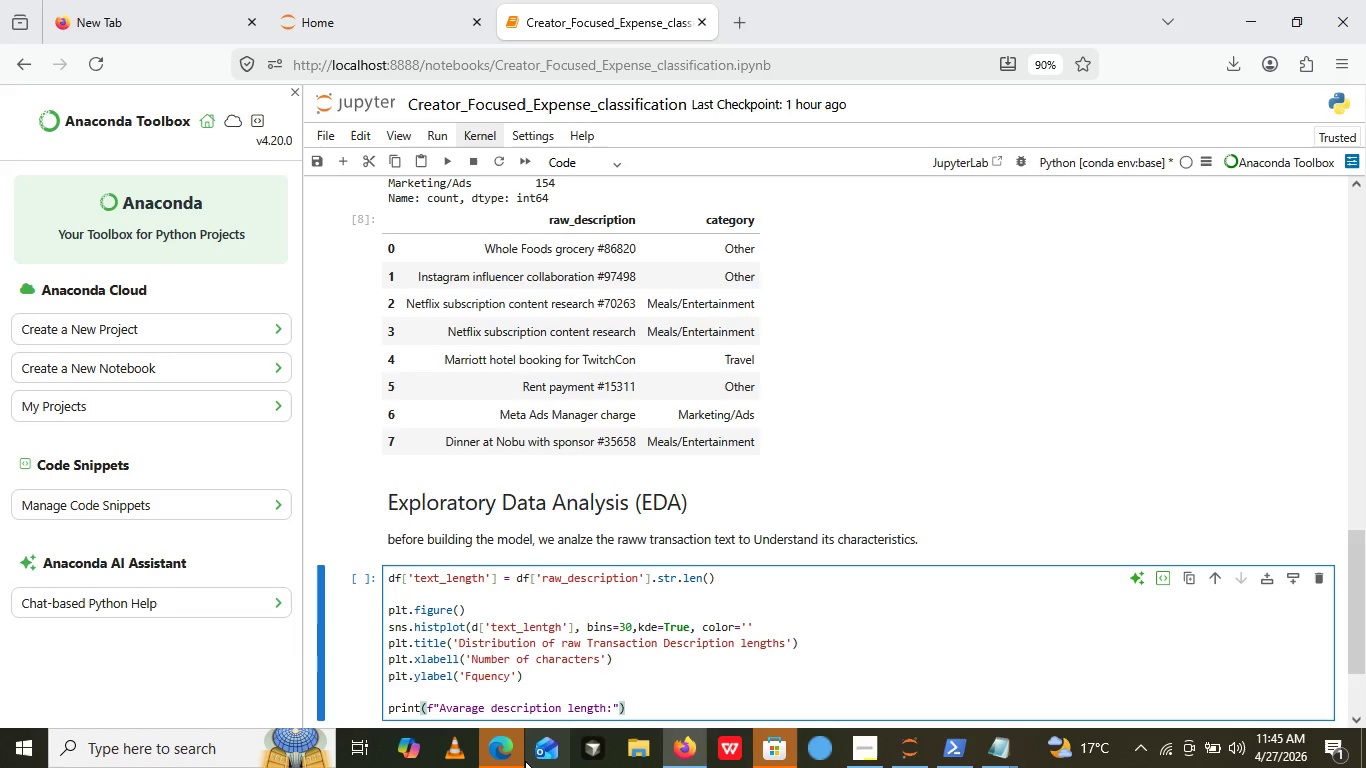 
key(ArrowRight)
 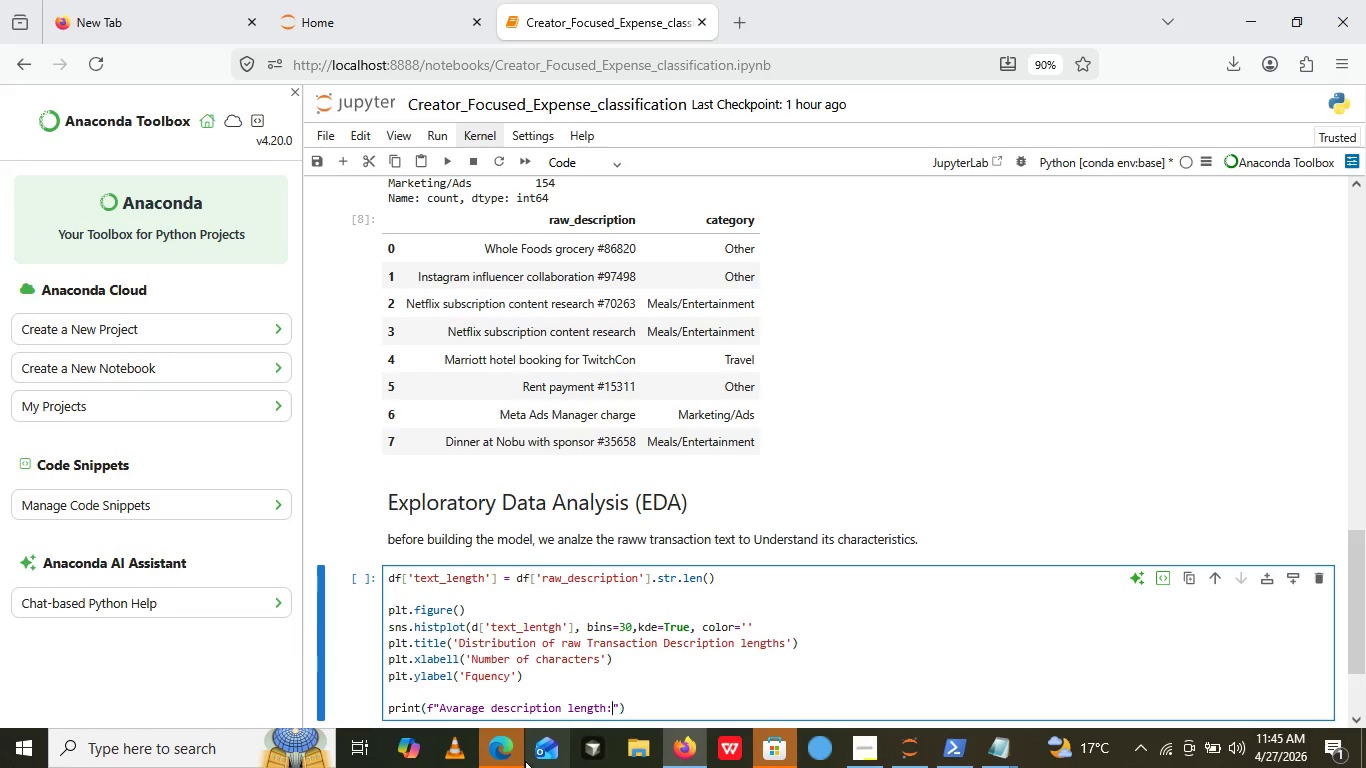 
key(ArrowLeft)
 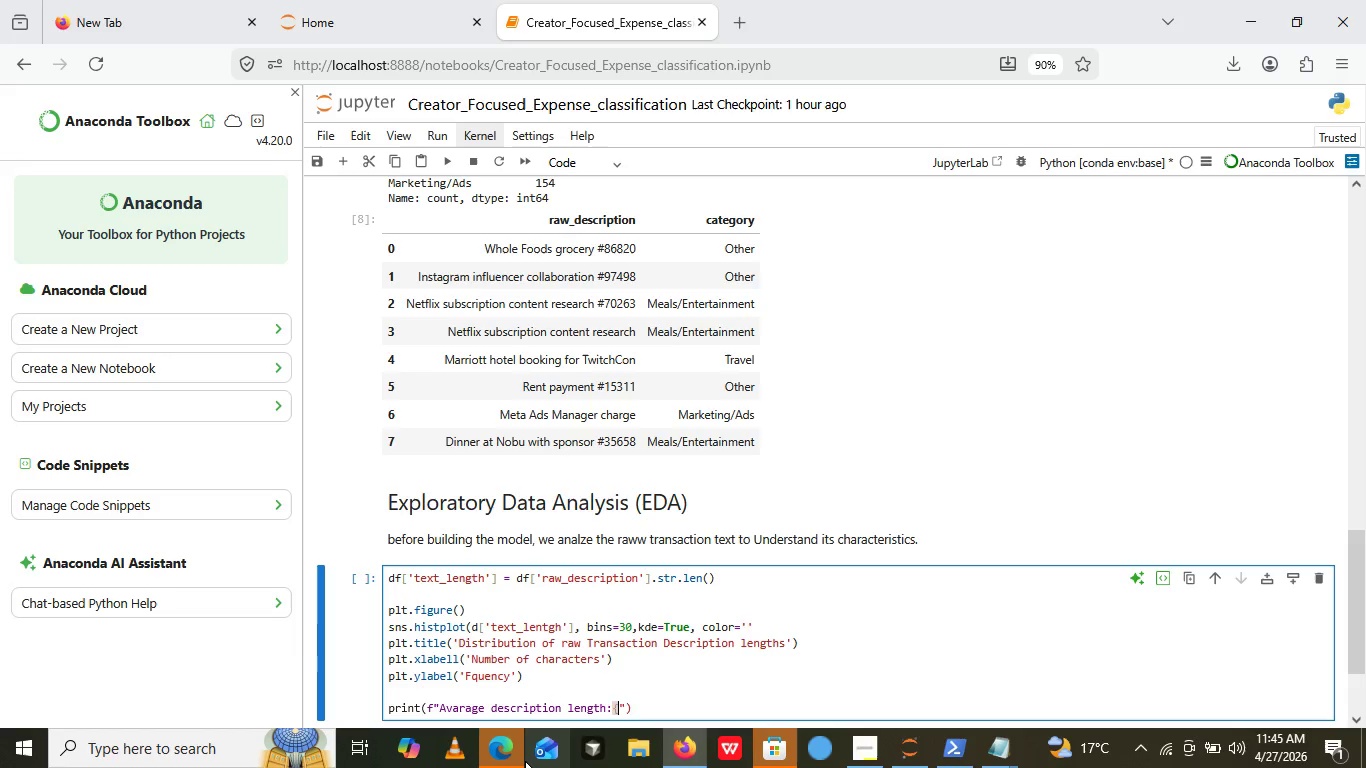 
key(Shift+BracketLeft)
 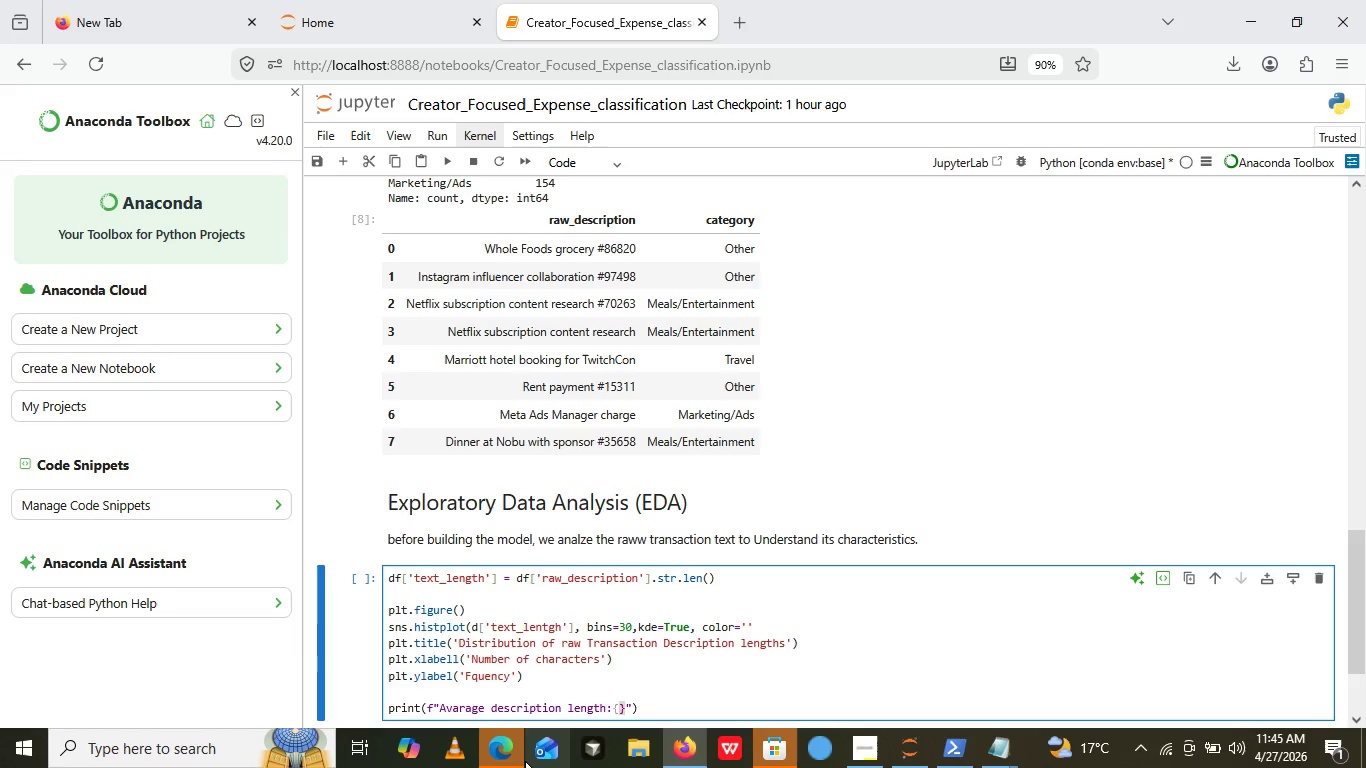 
key(Shift+BracketRight)
 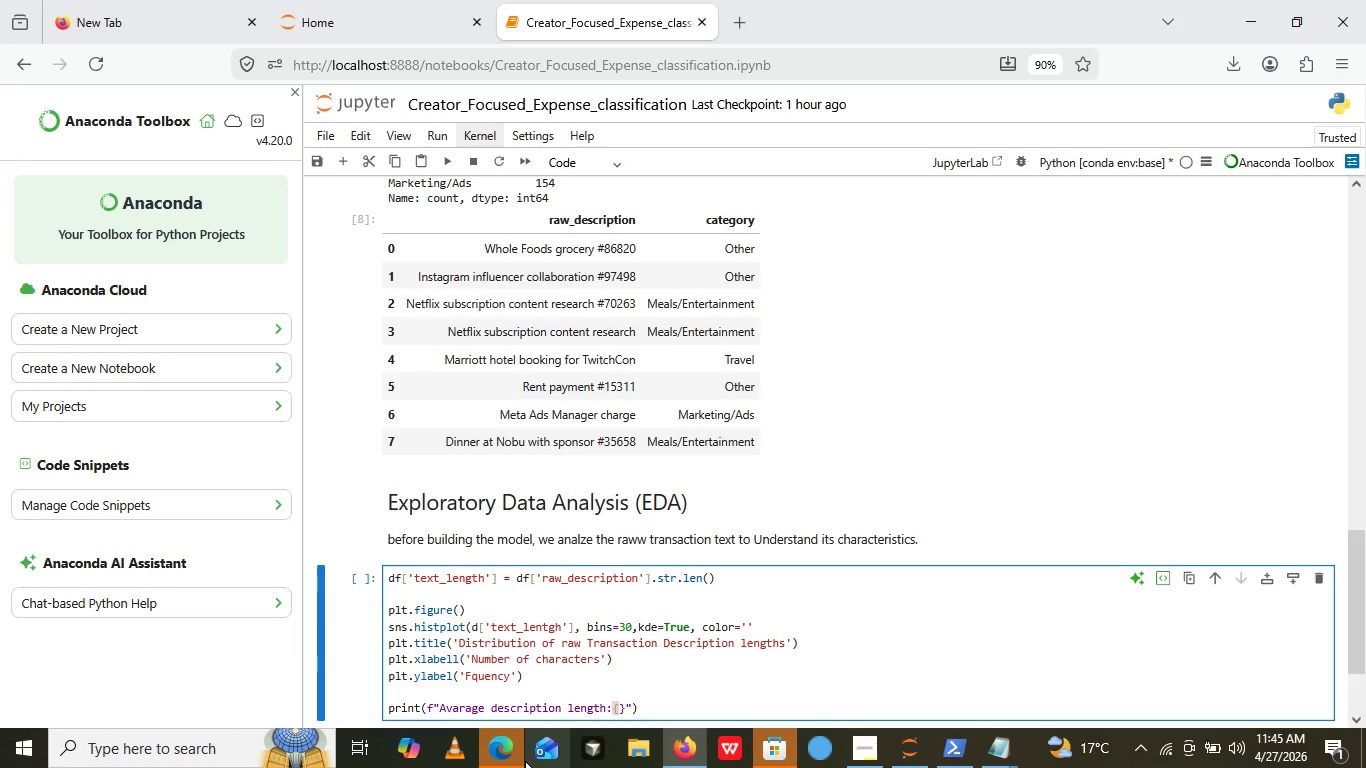 
key(ArrowLeft)
 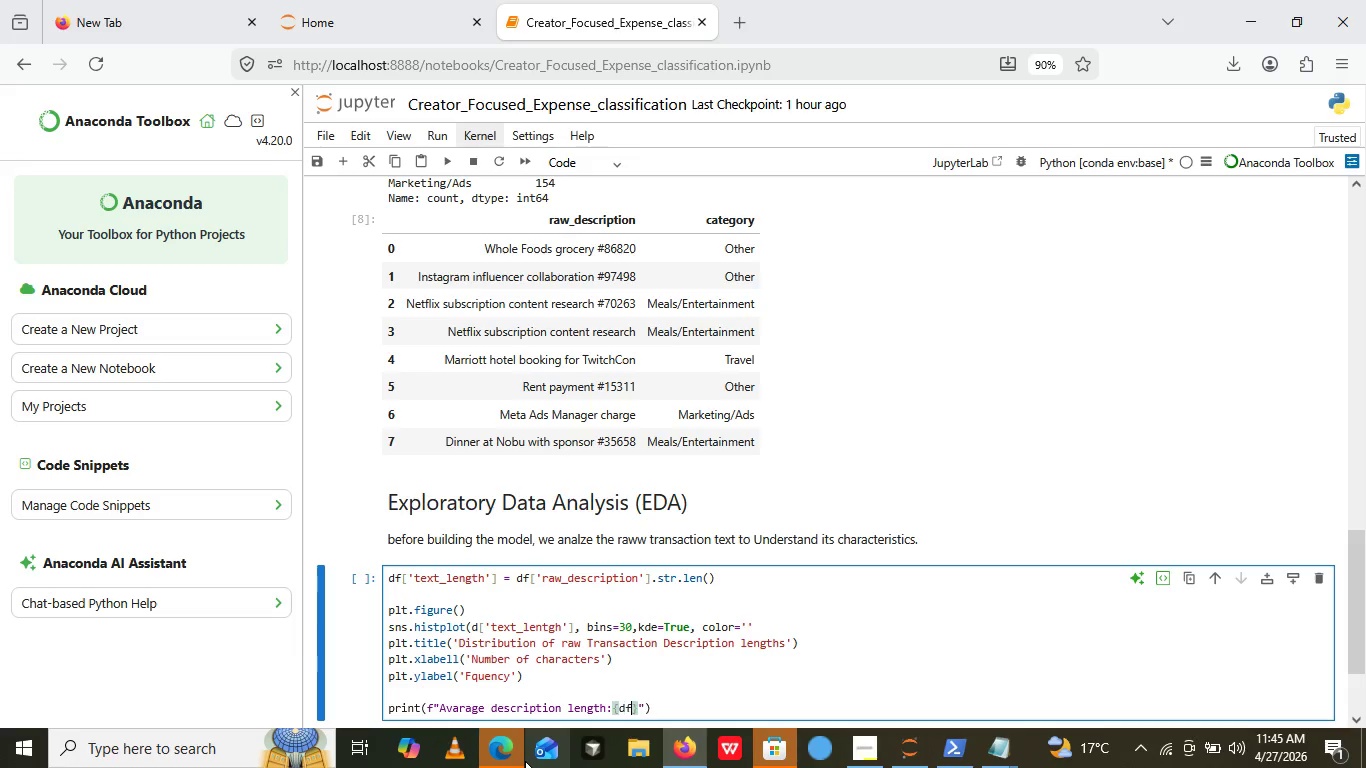 
type(df)
 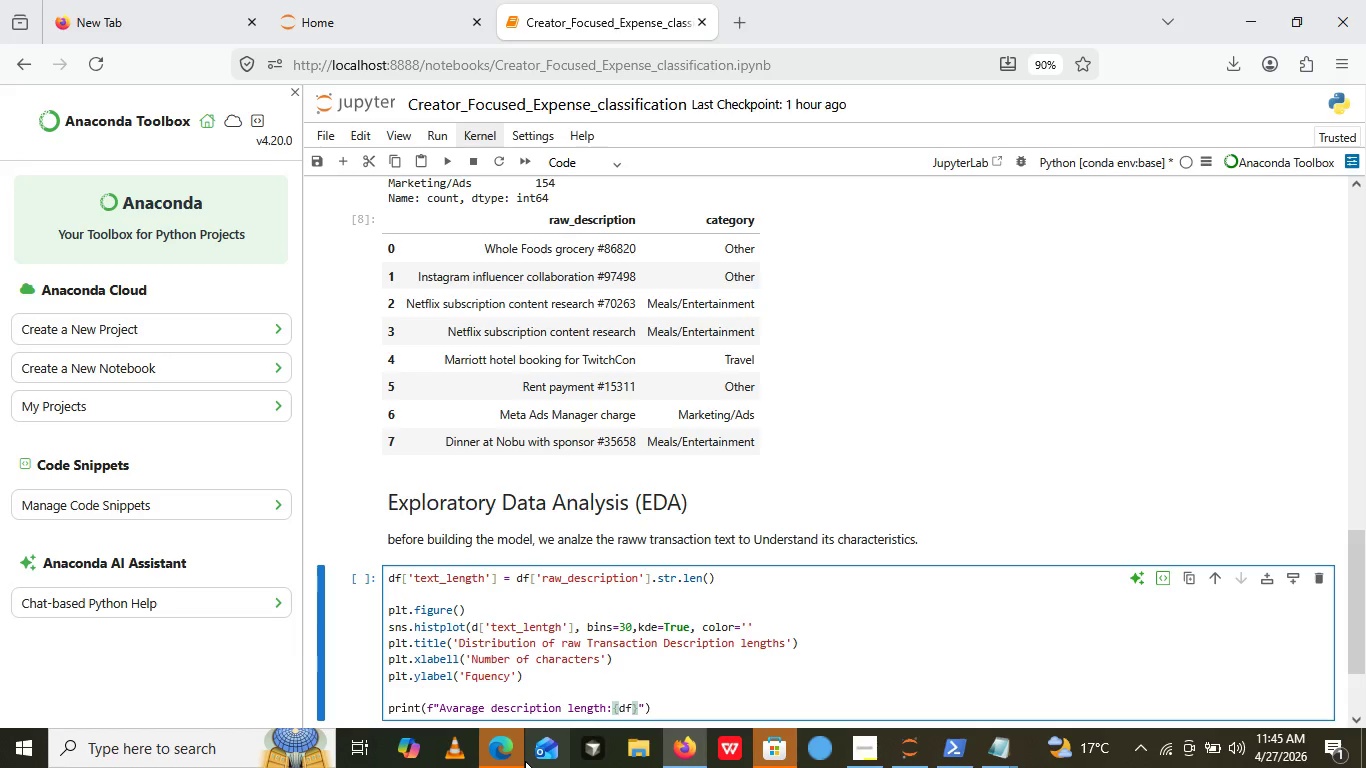 
key(Shift+ShiftRight)
 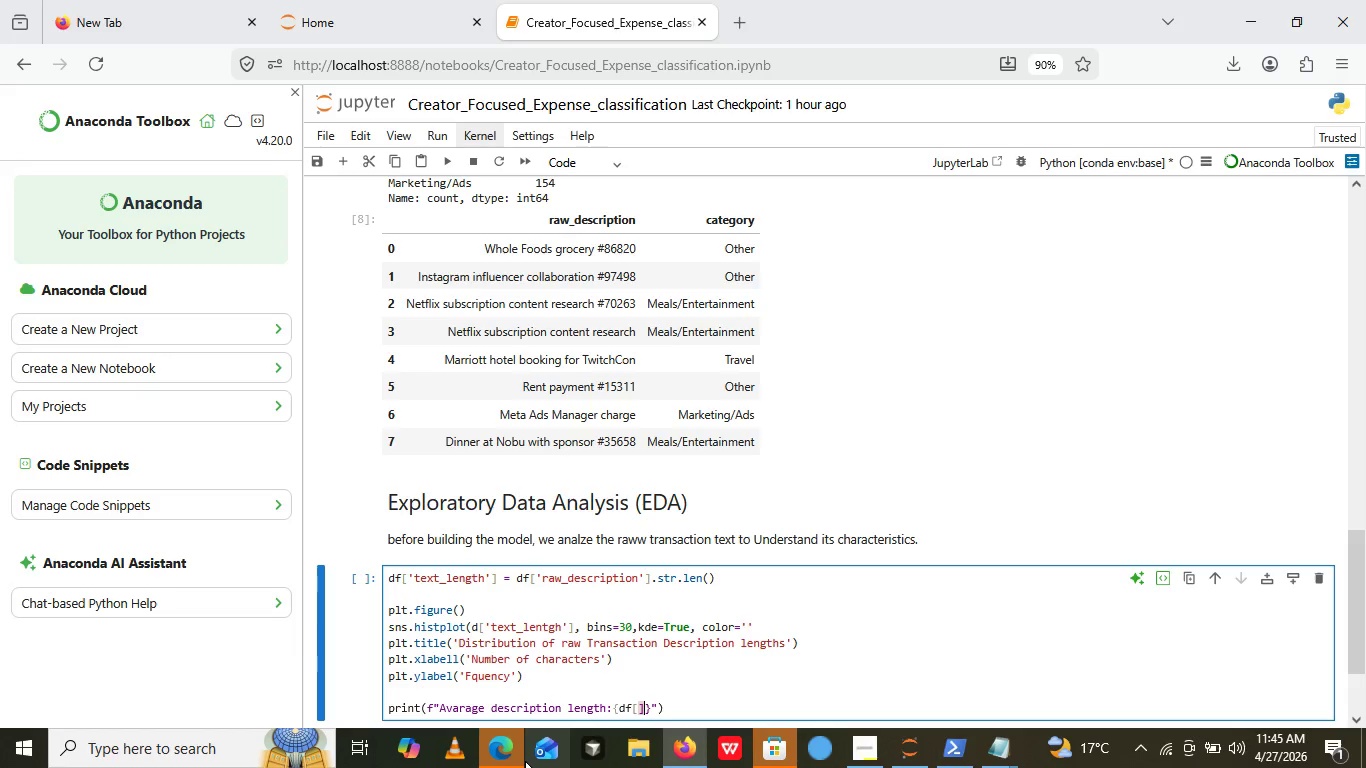 
key(BracketLeft)
 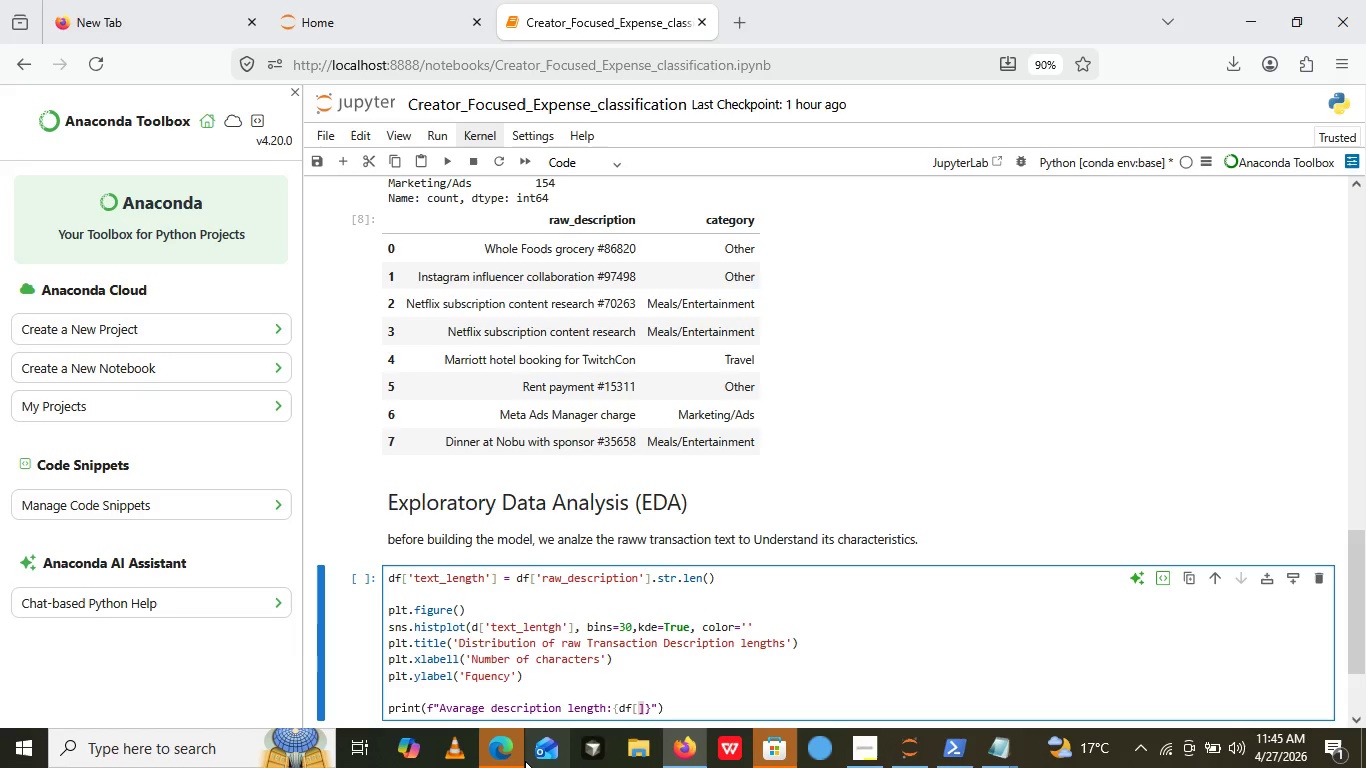 
key(BracketRight)
 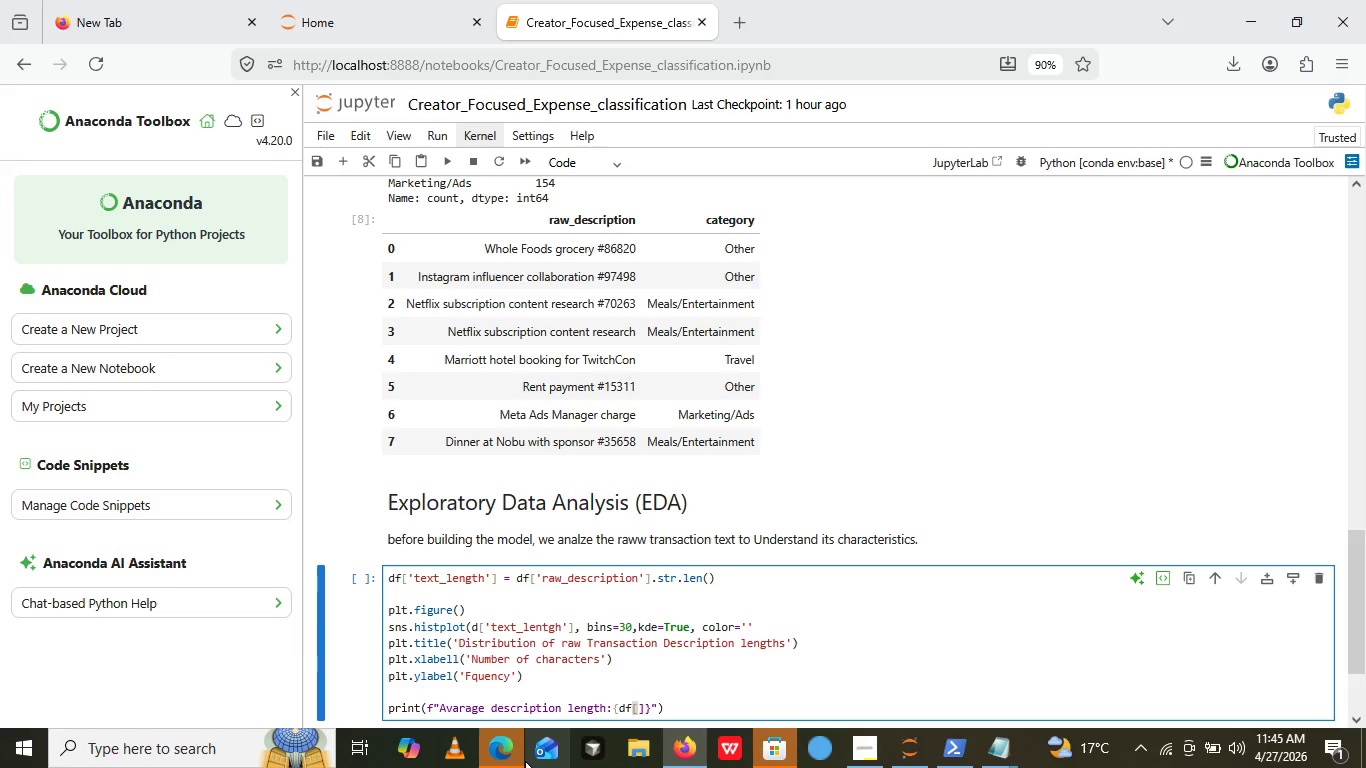 
key(ArrowLeft)
 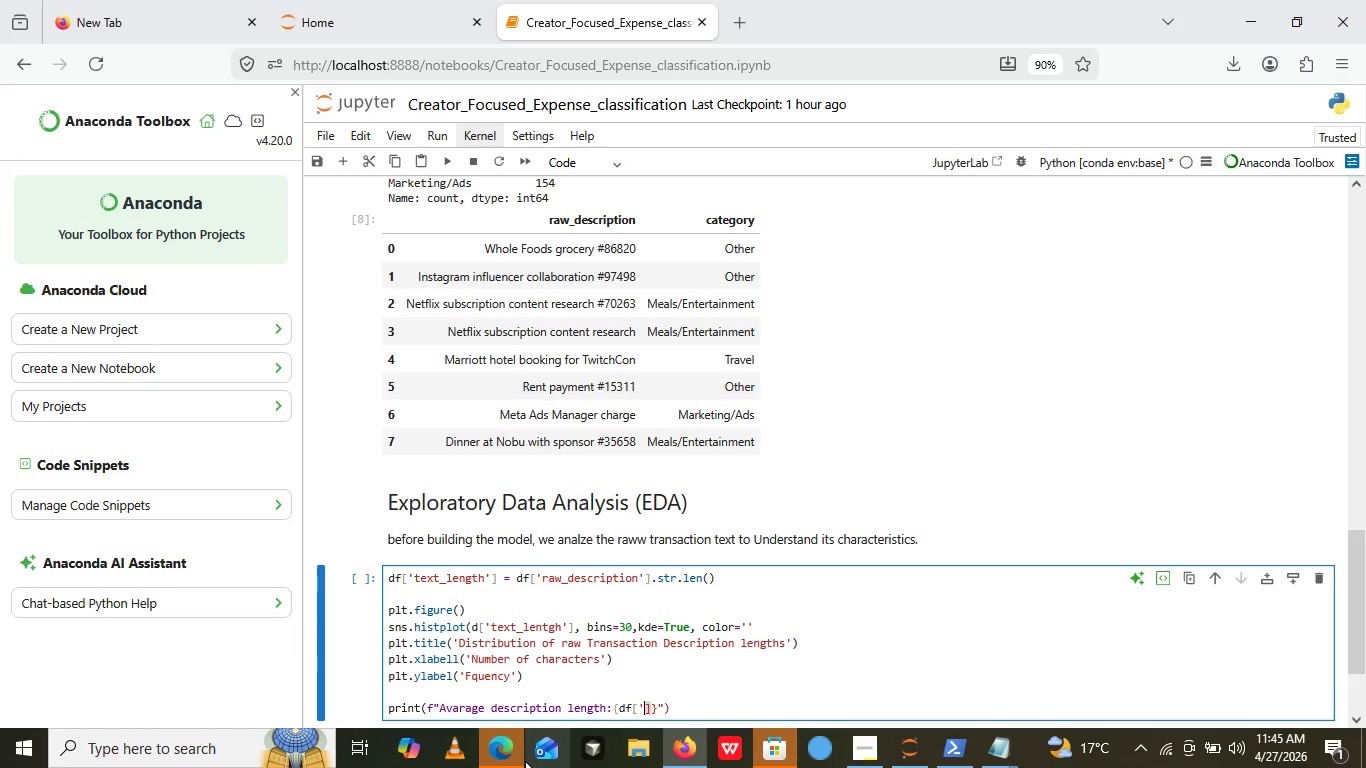 
key(Quote)
 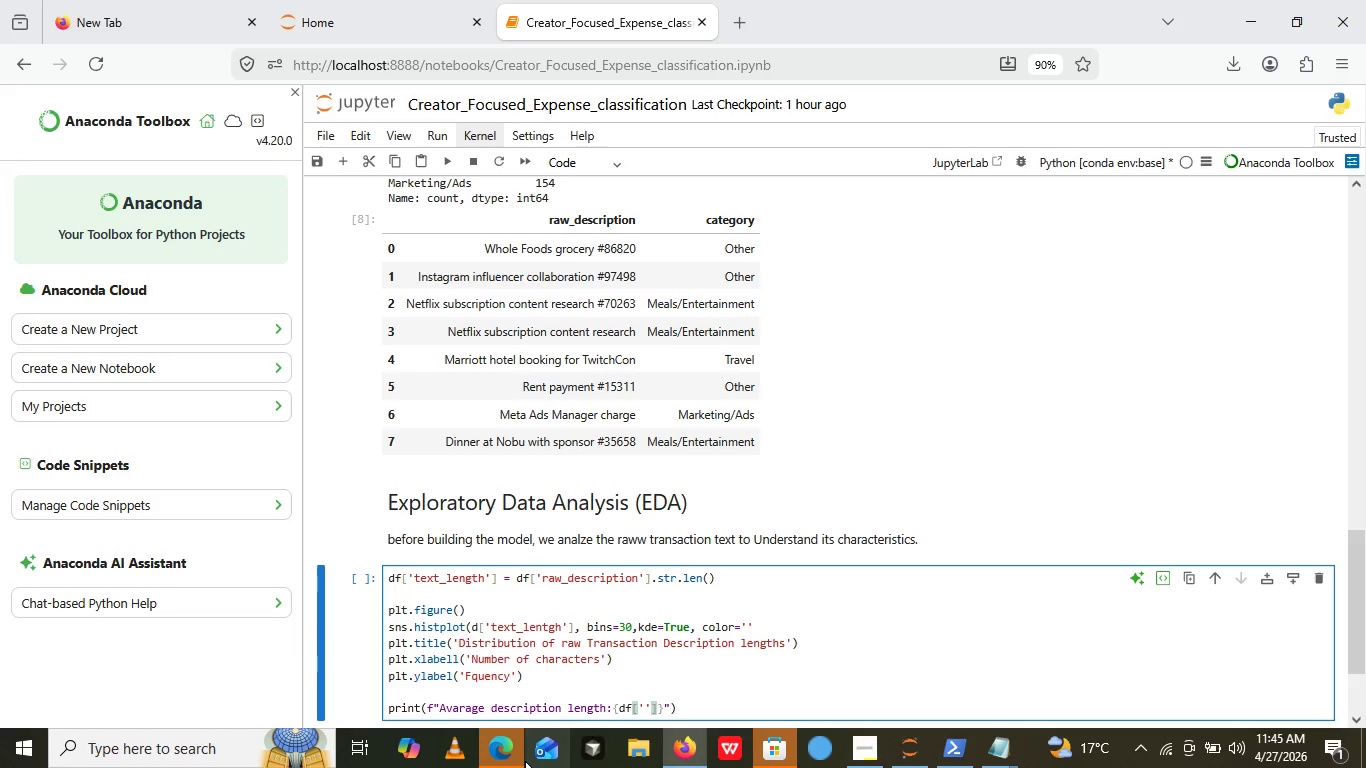 
key(Quote)
 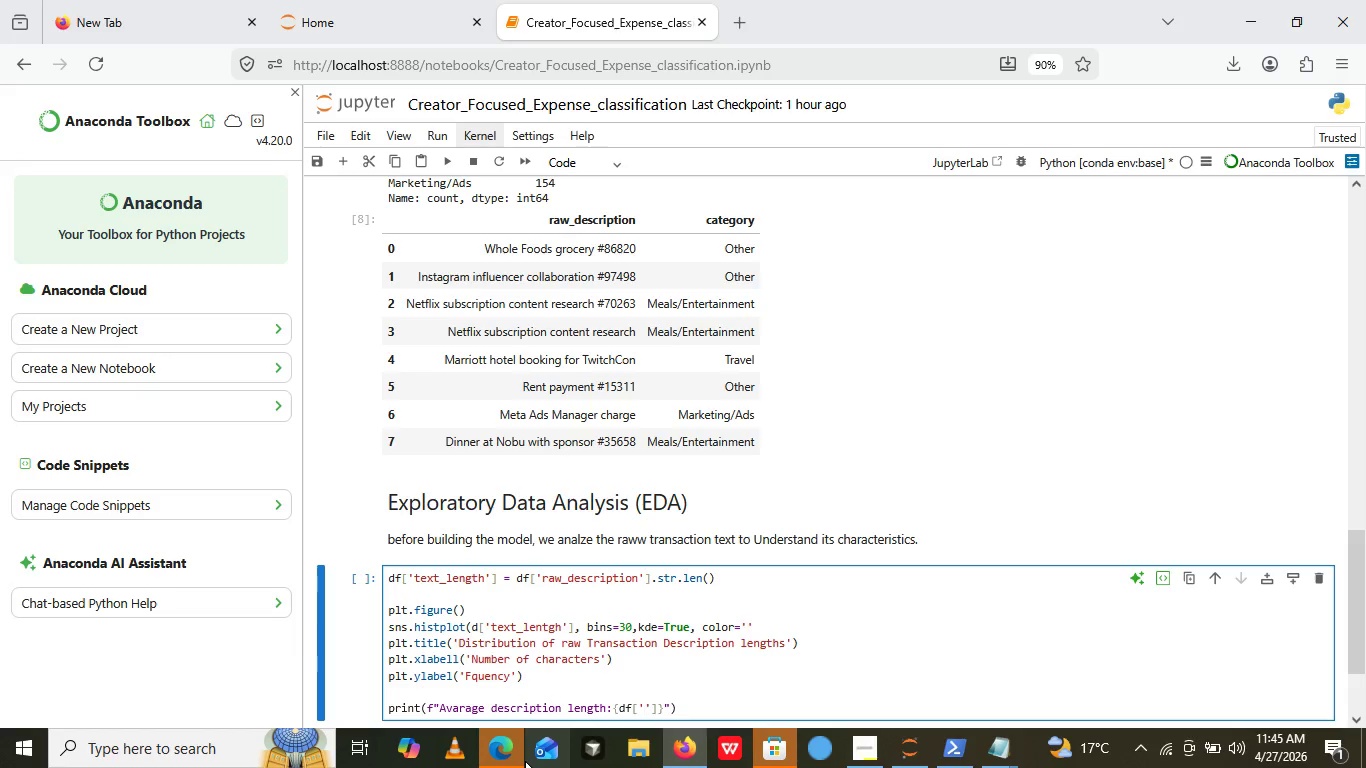 
key(ArrowLeft)
 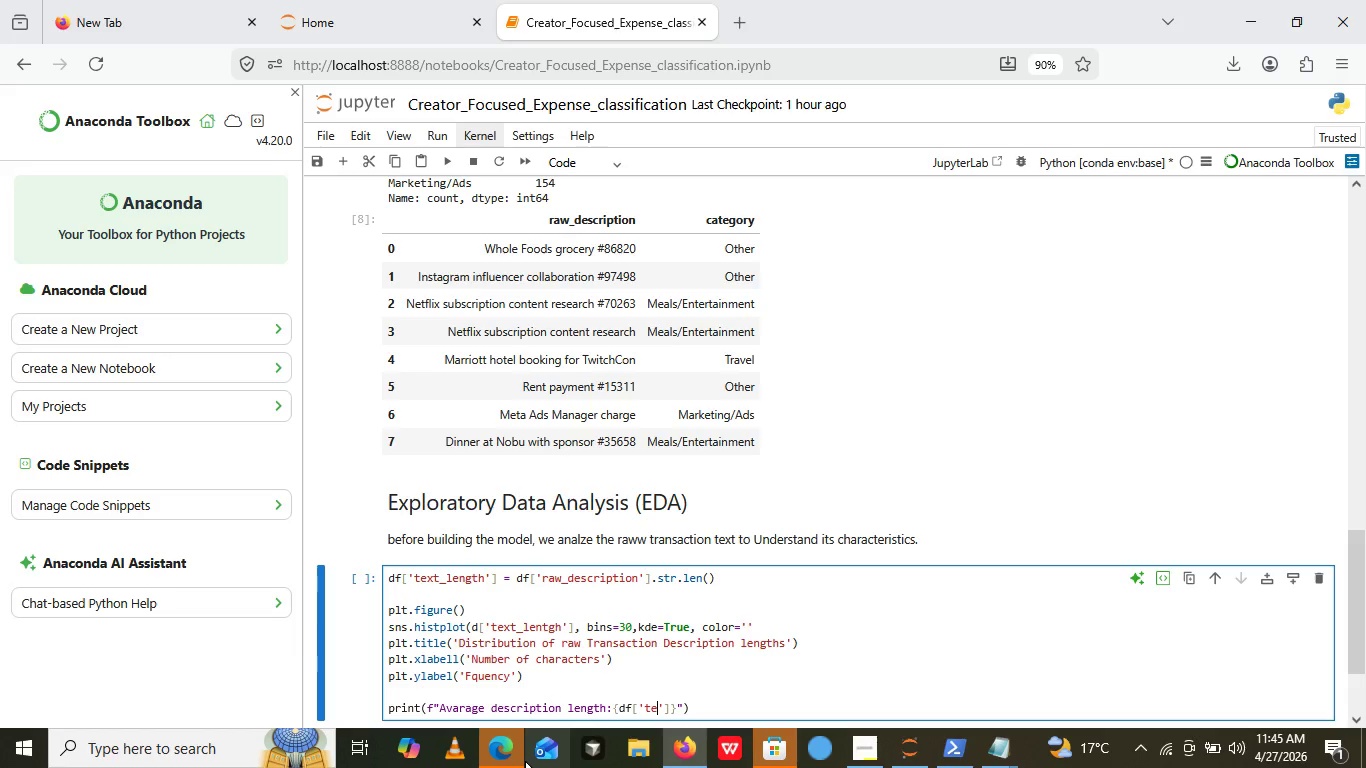 
type(text_length)
 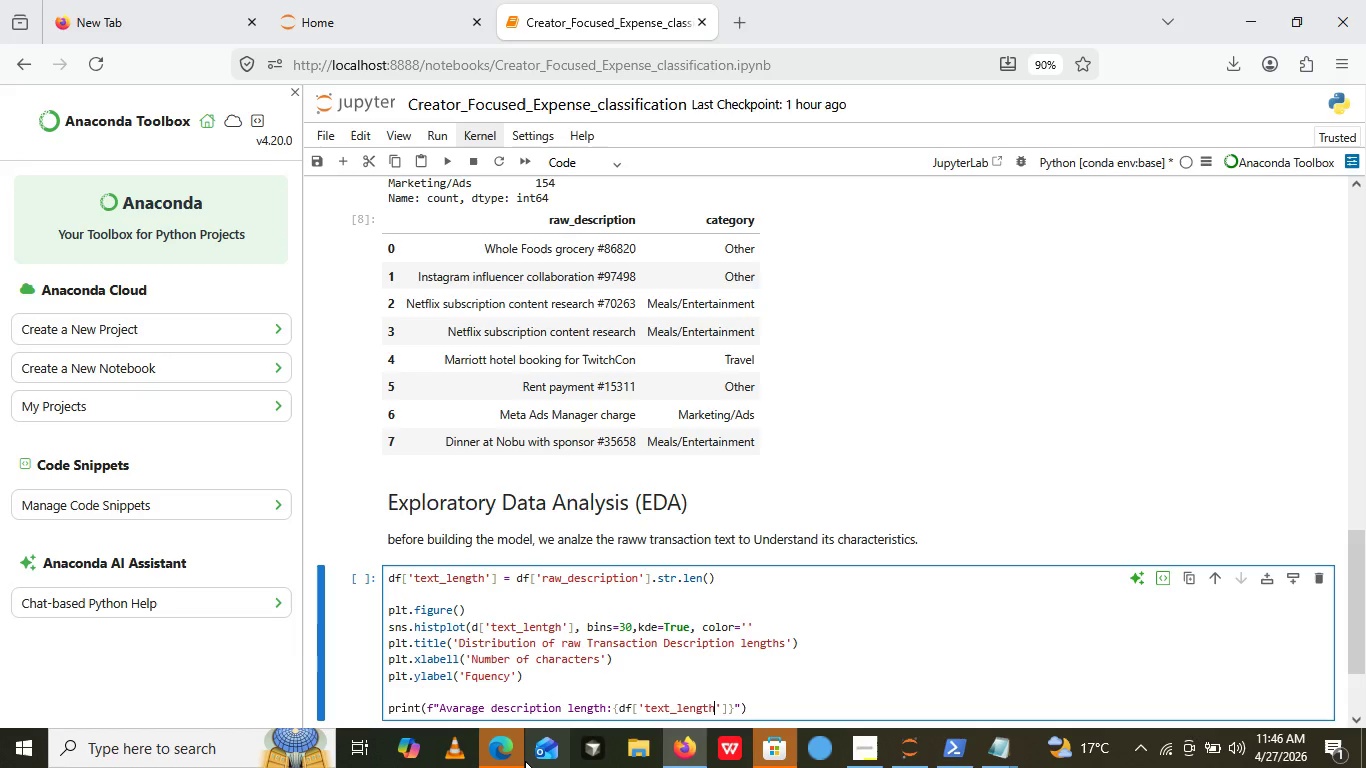 
key(ArrowRight)
 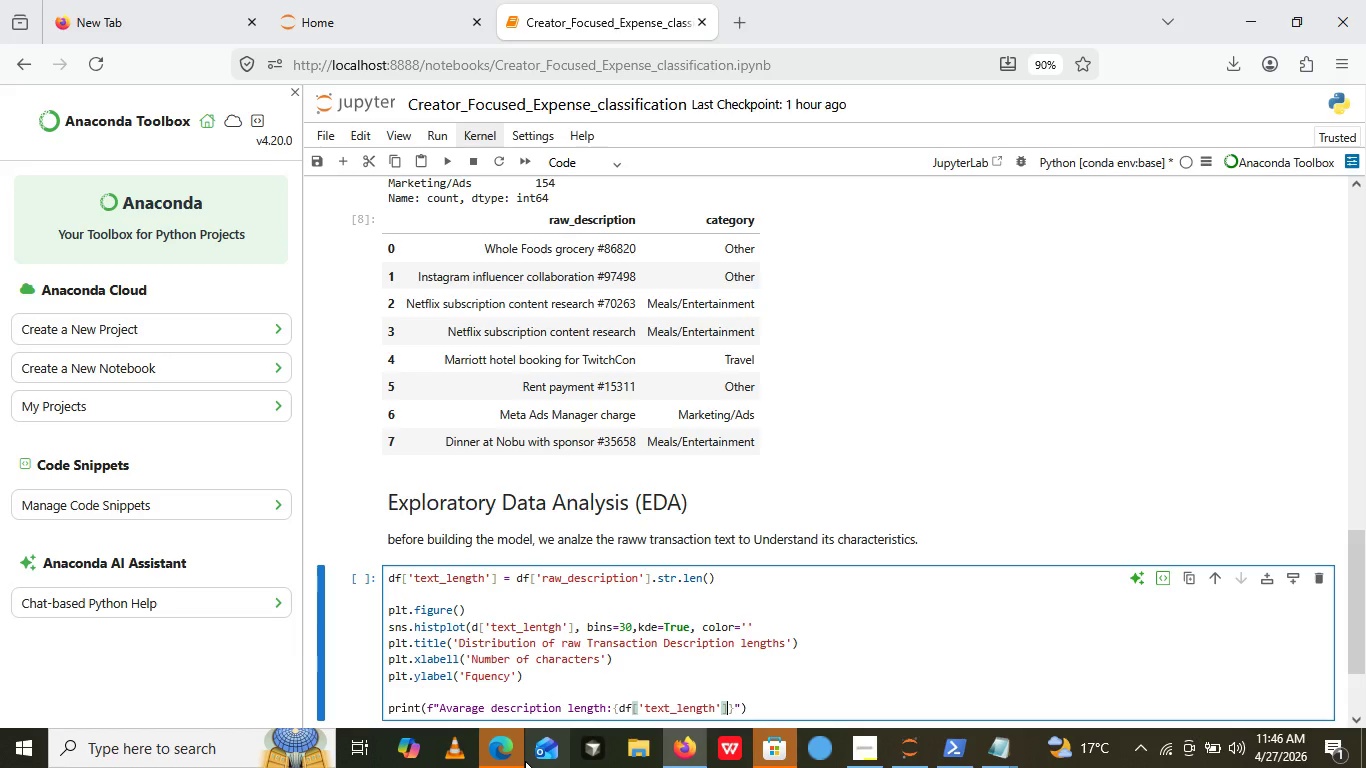 
key(ArrowRight)
 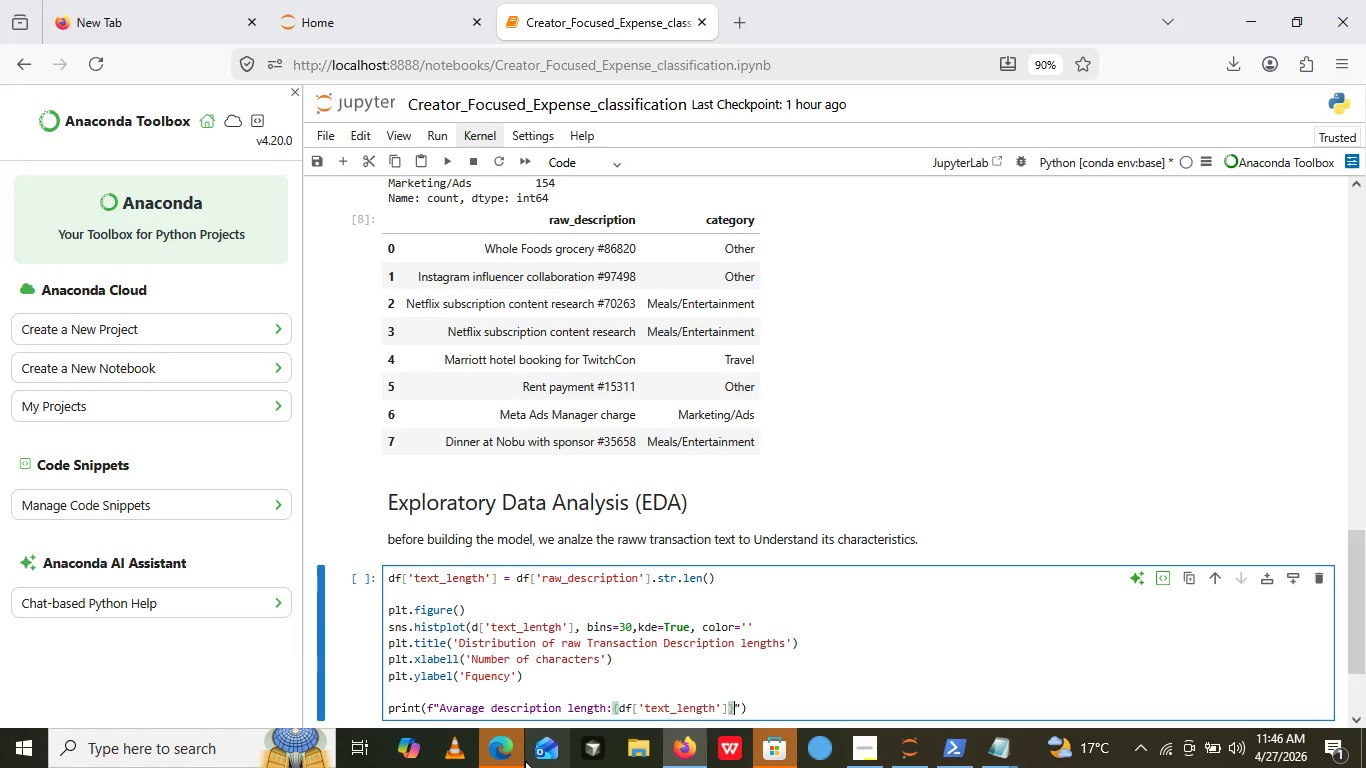 
key(ArrowRight)
 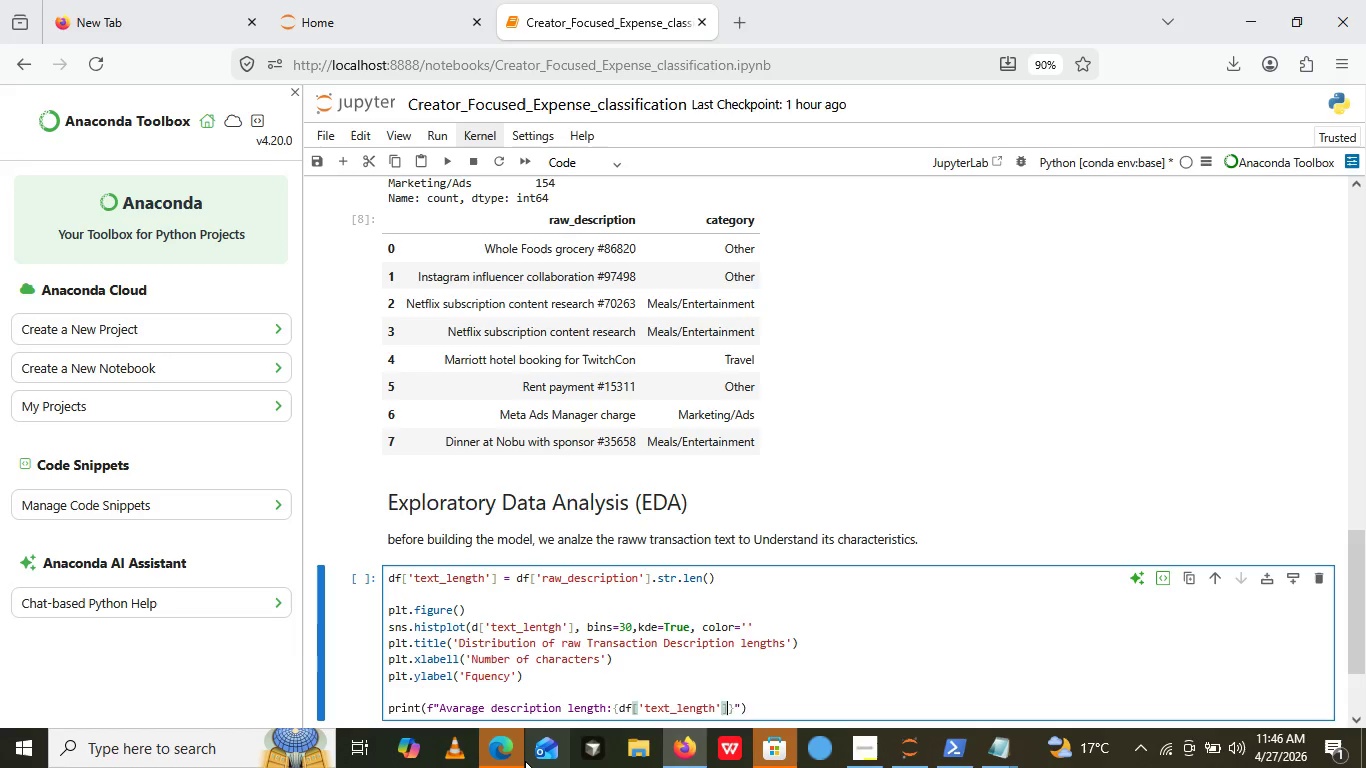 
key(ArrowLeft)
 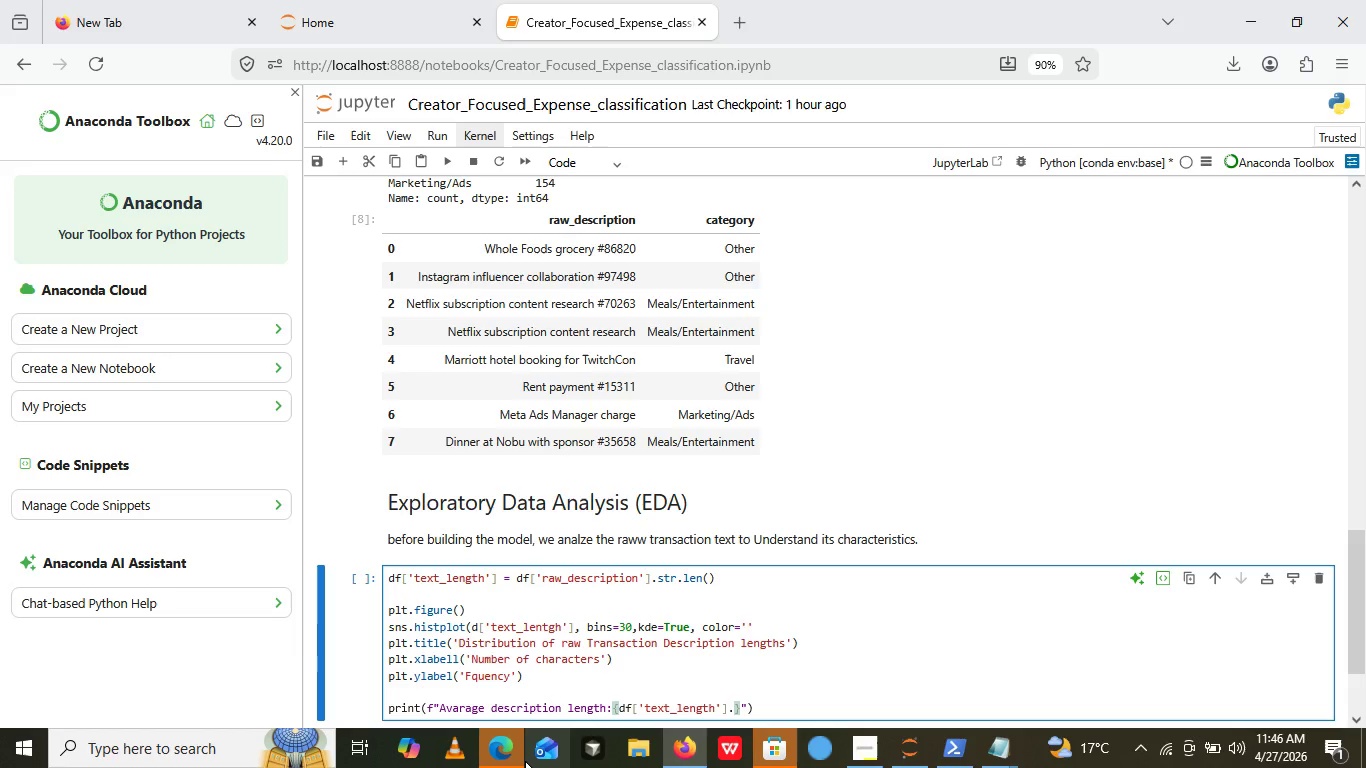 
type(.mean():)
 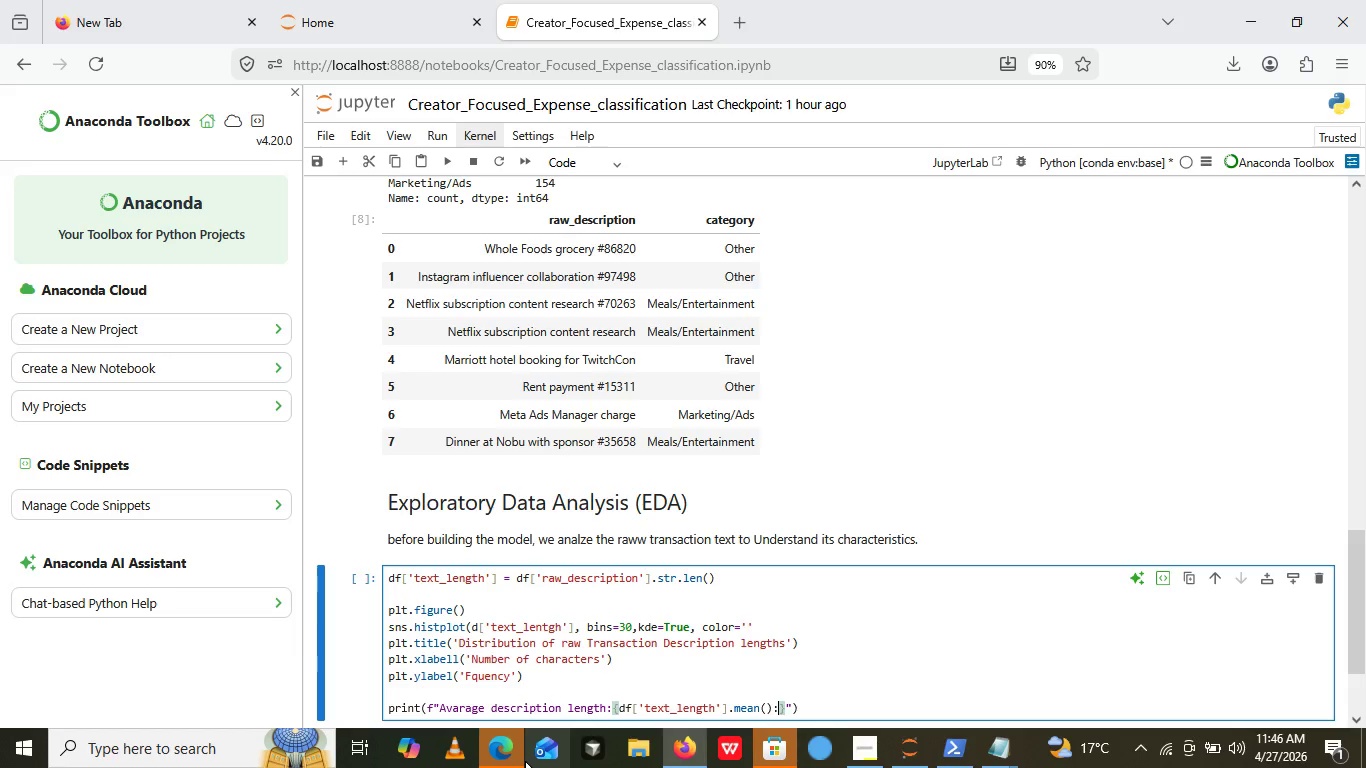 
key(Period)
 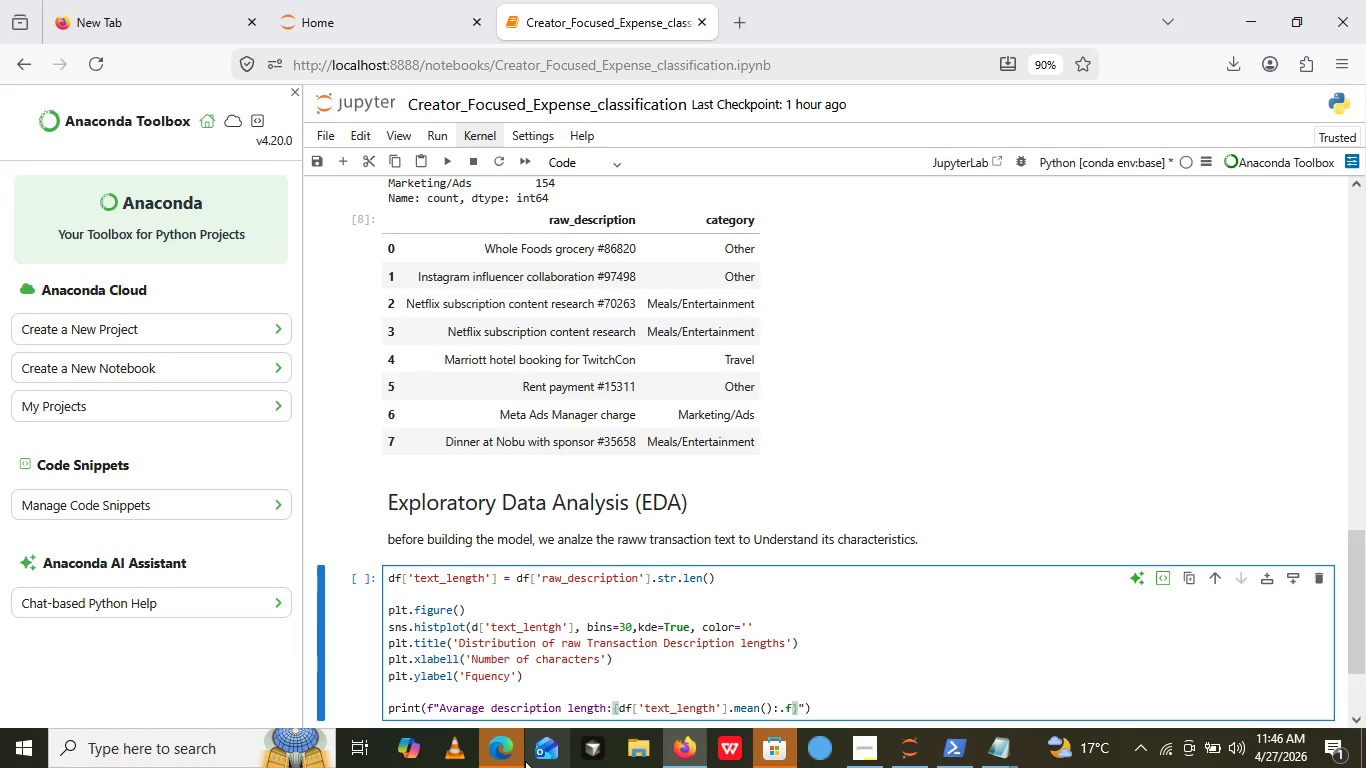 
key(F)
 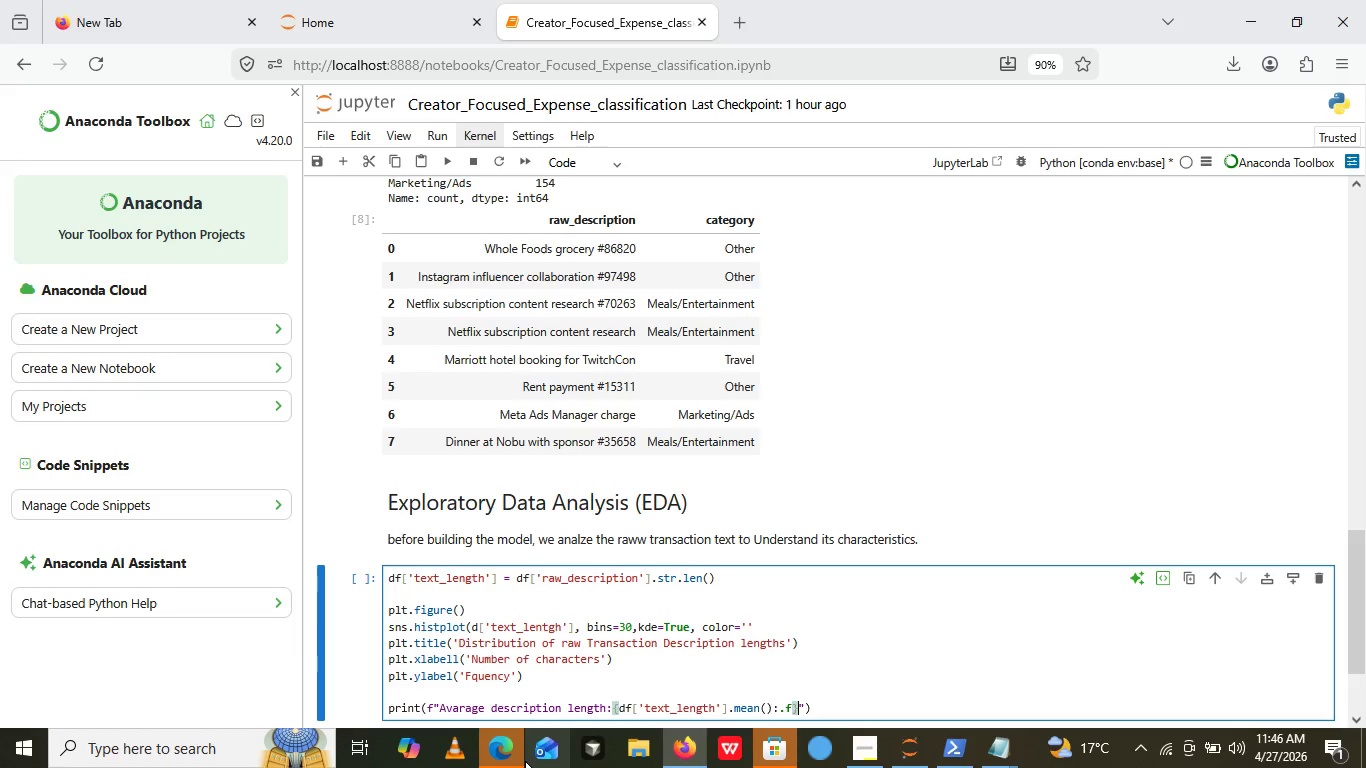 
key(ArrowRight)
 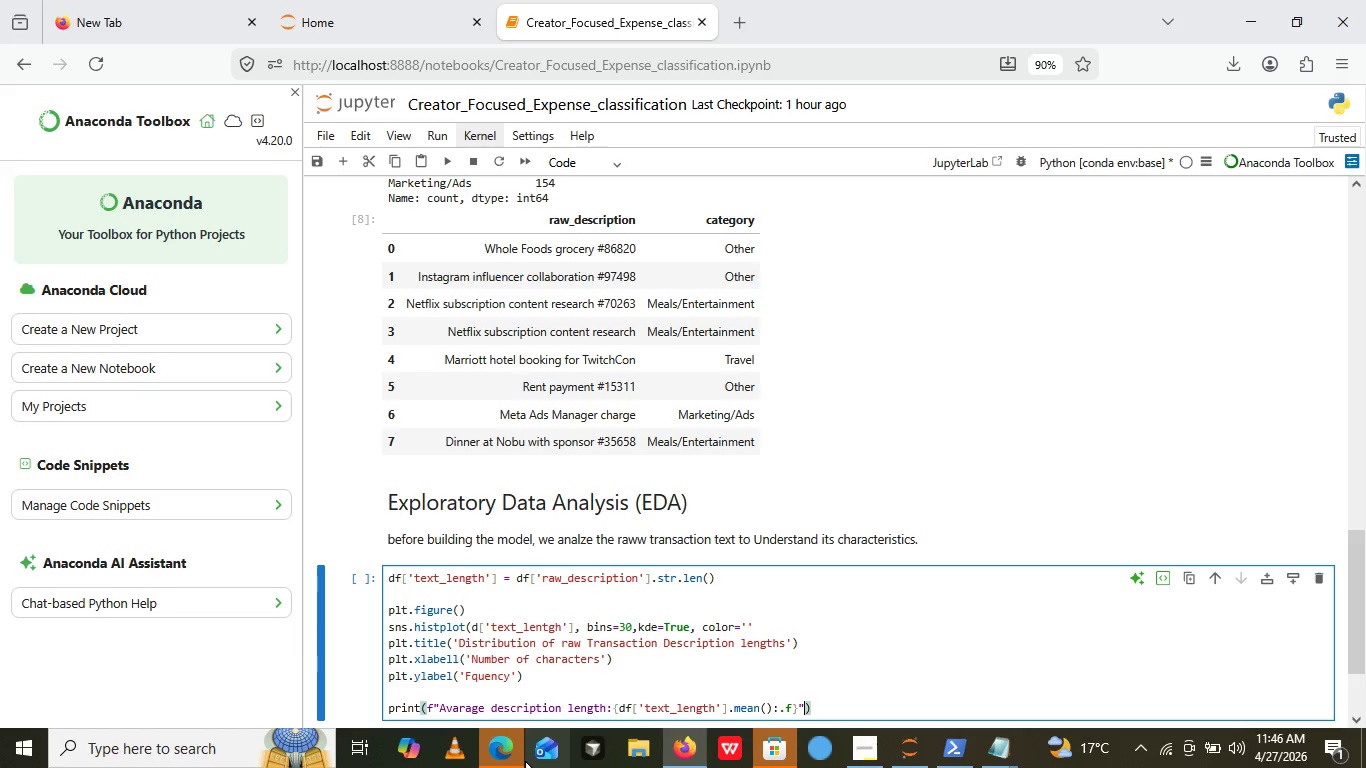 
key(ArrowRight)
 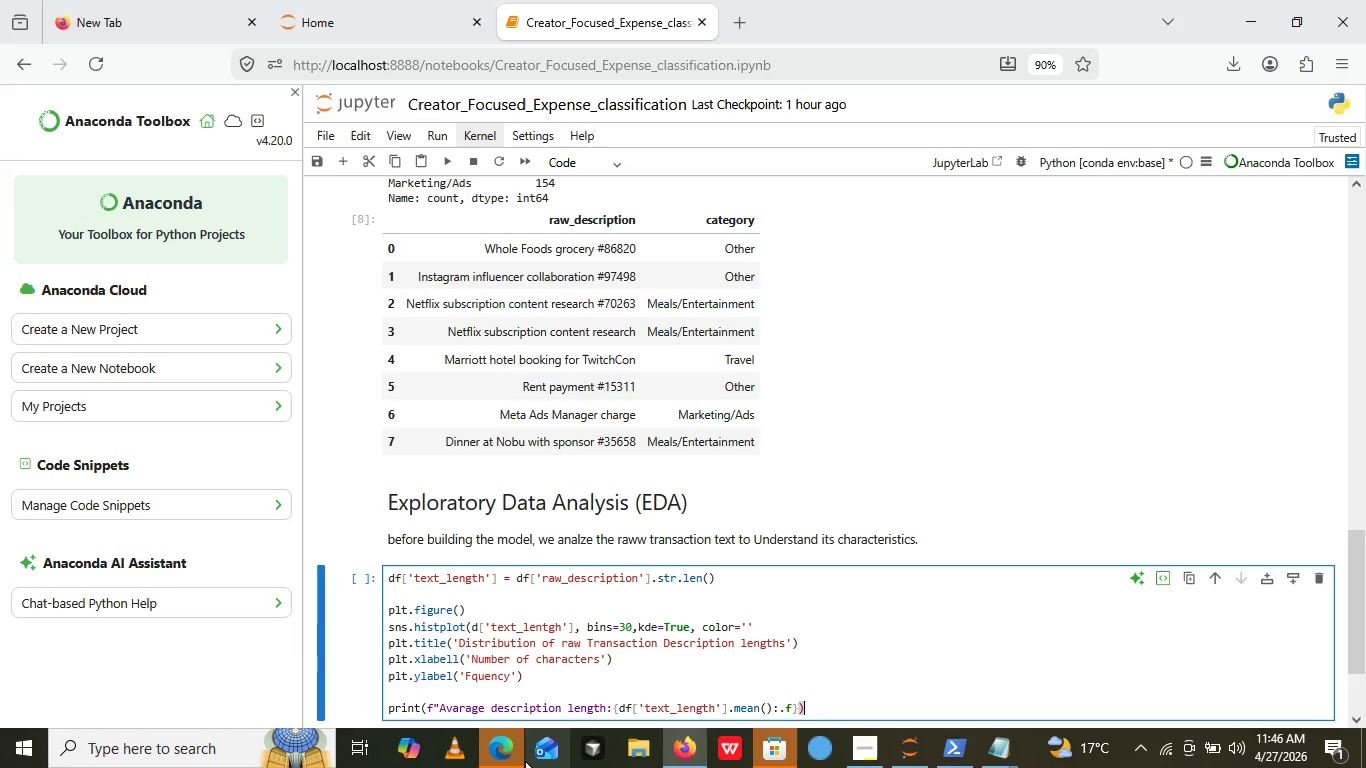 
key(Backspace)
 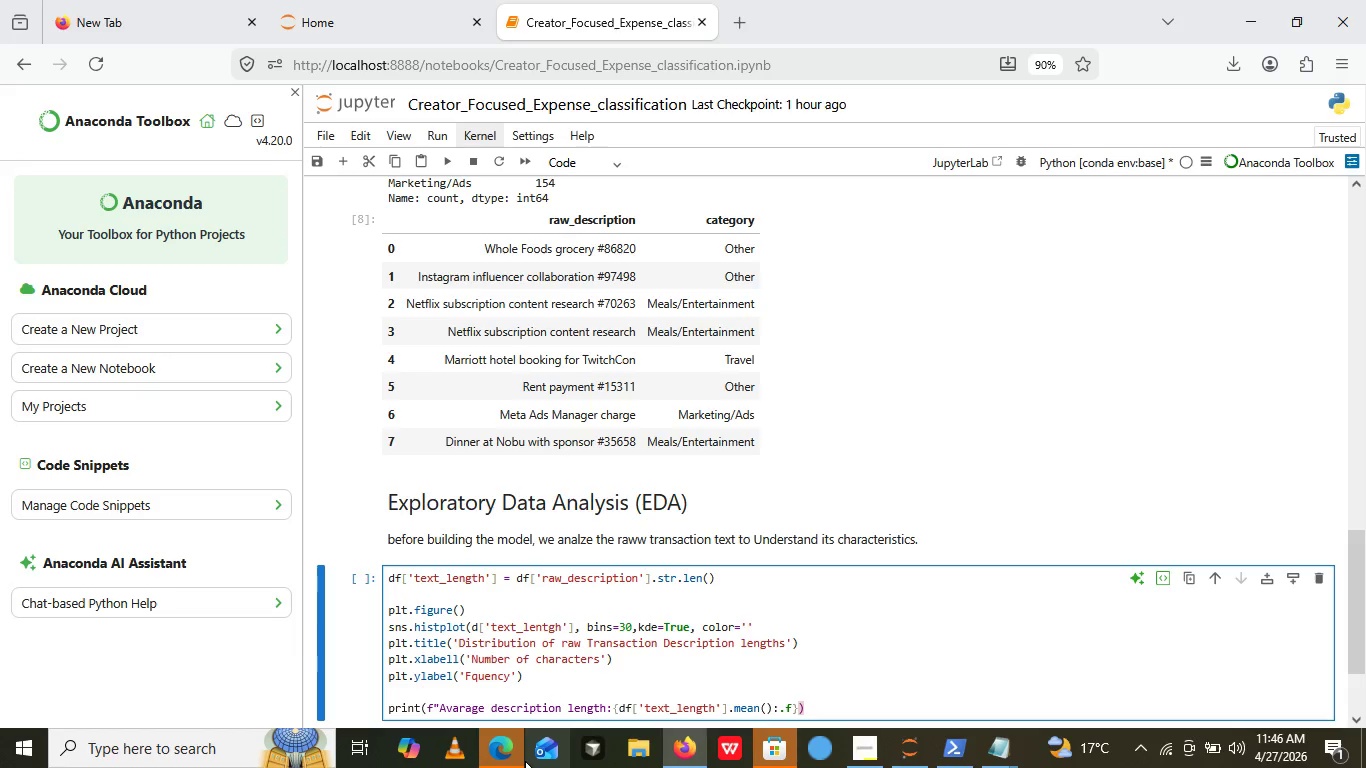 
key(ArrowRight)
 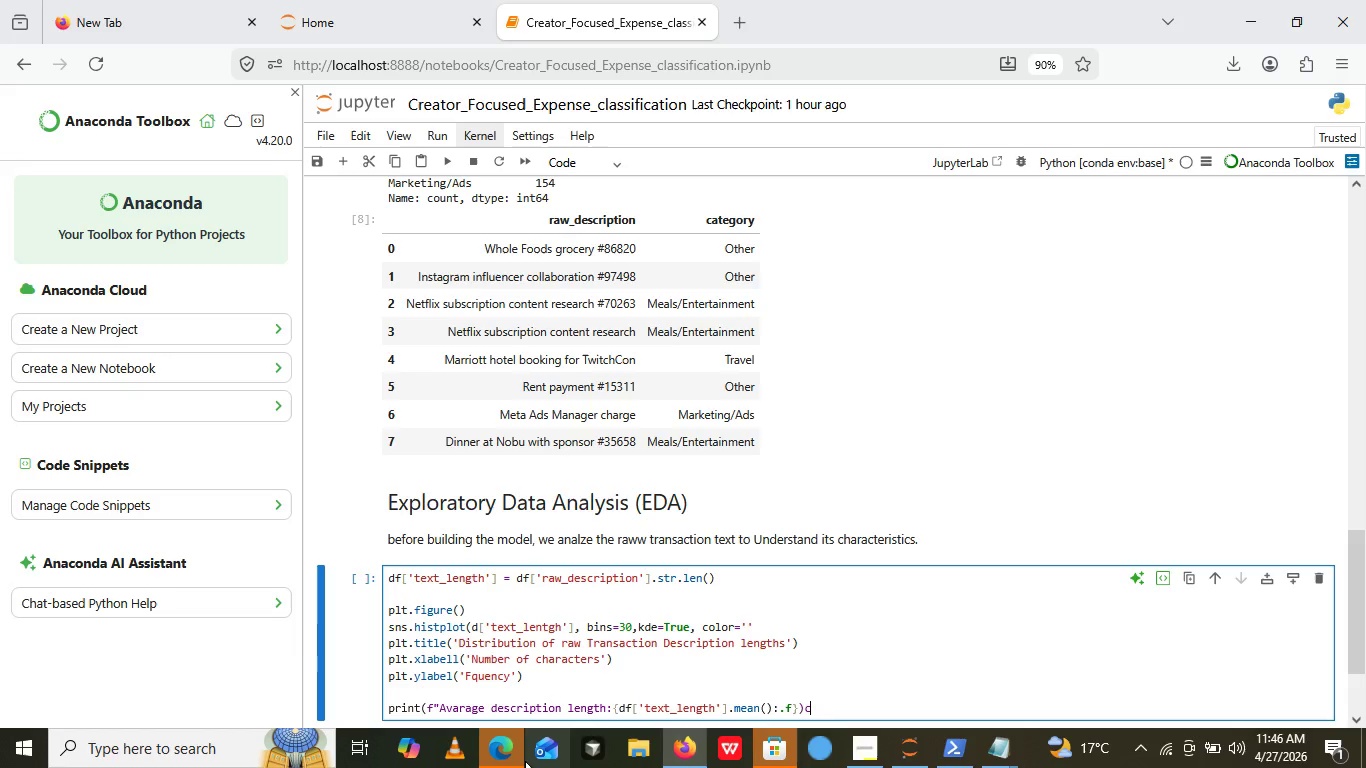 
type(chat)
key(Backspace)
type(racter"))
 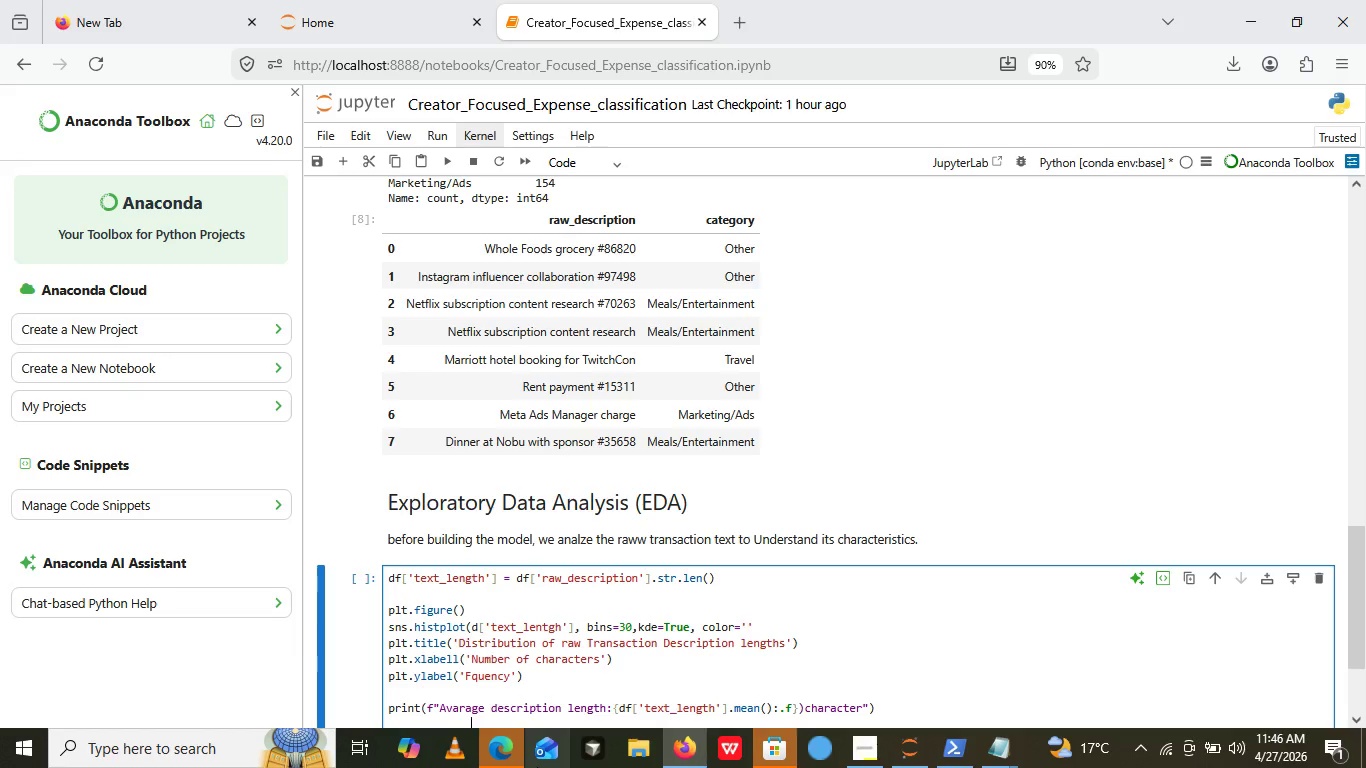 
key(Enter)
 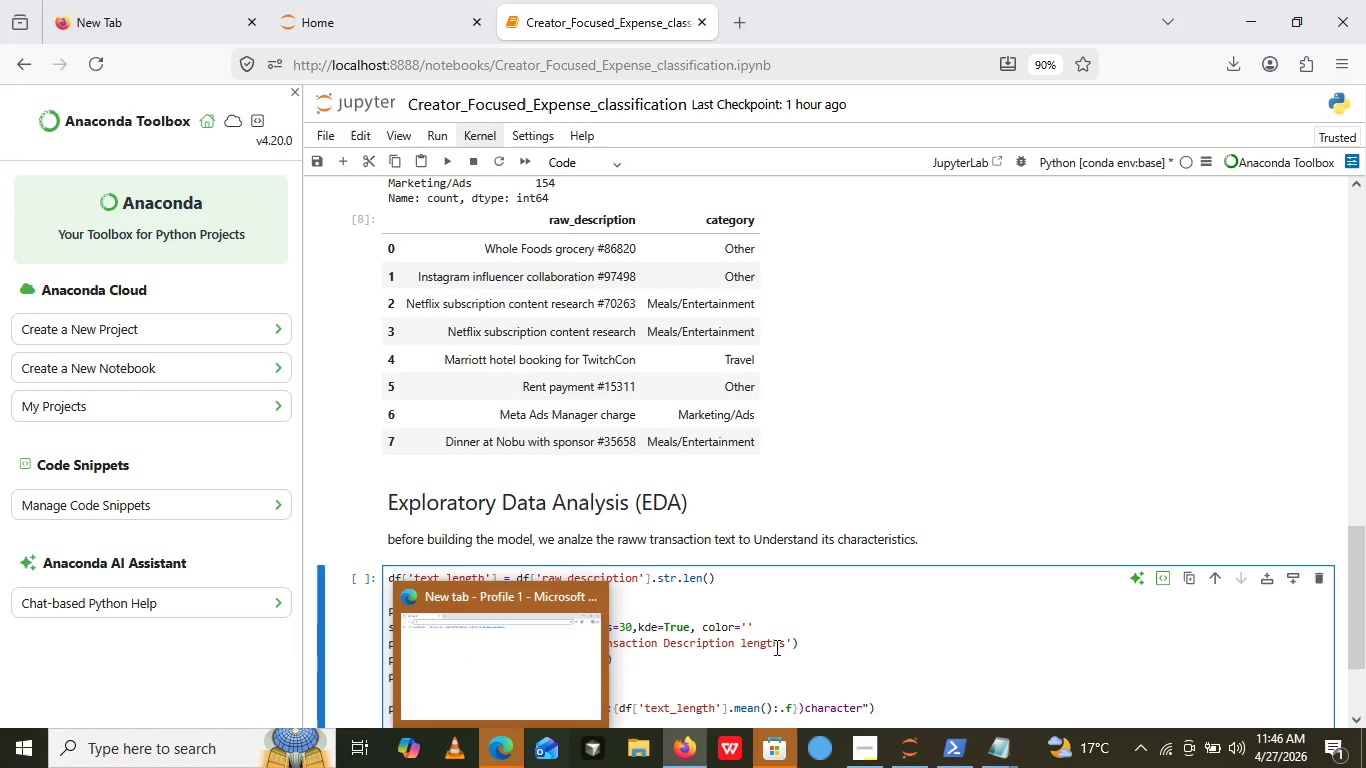 
left_click([775, 647])
 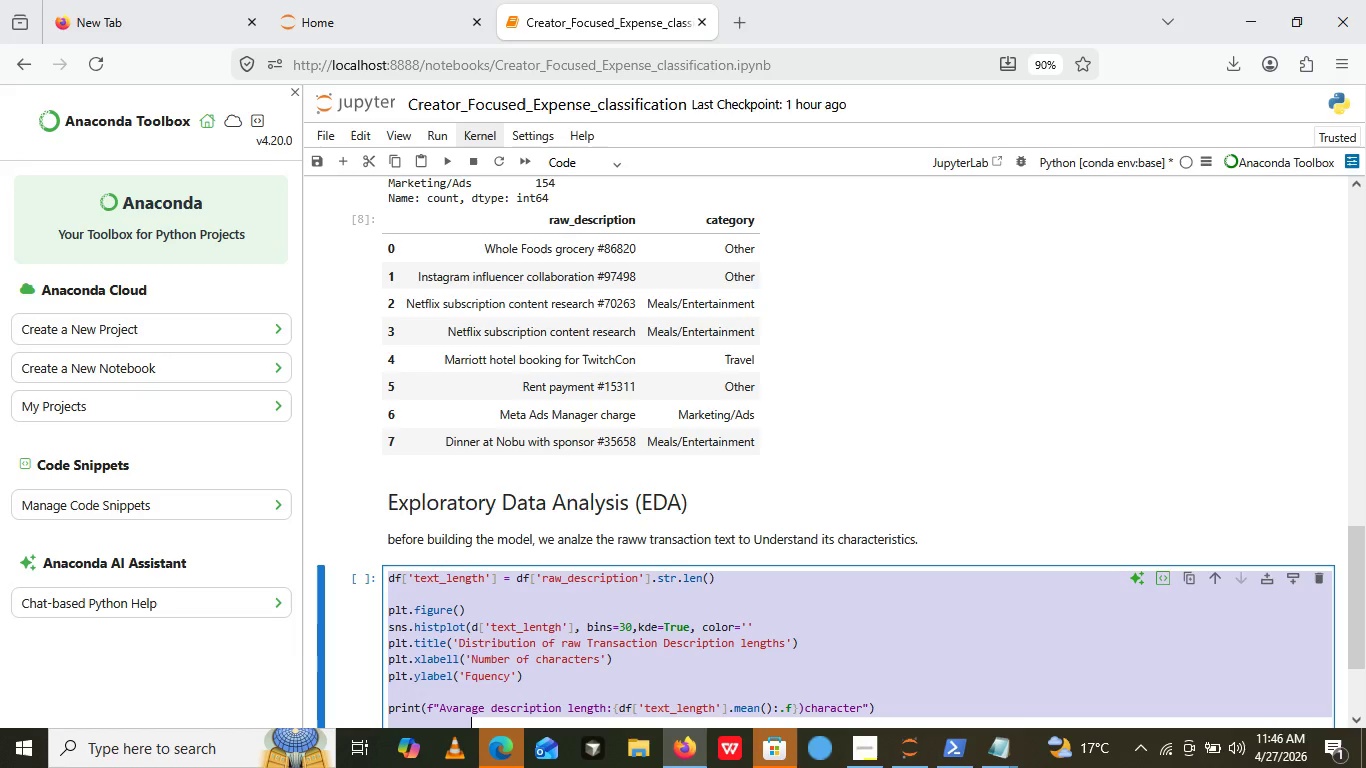 
key(Control+A)
 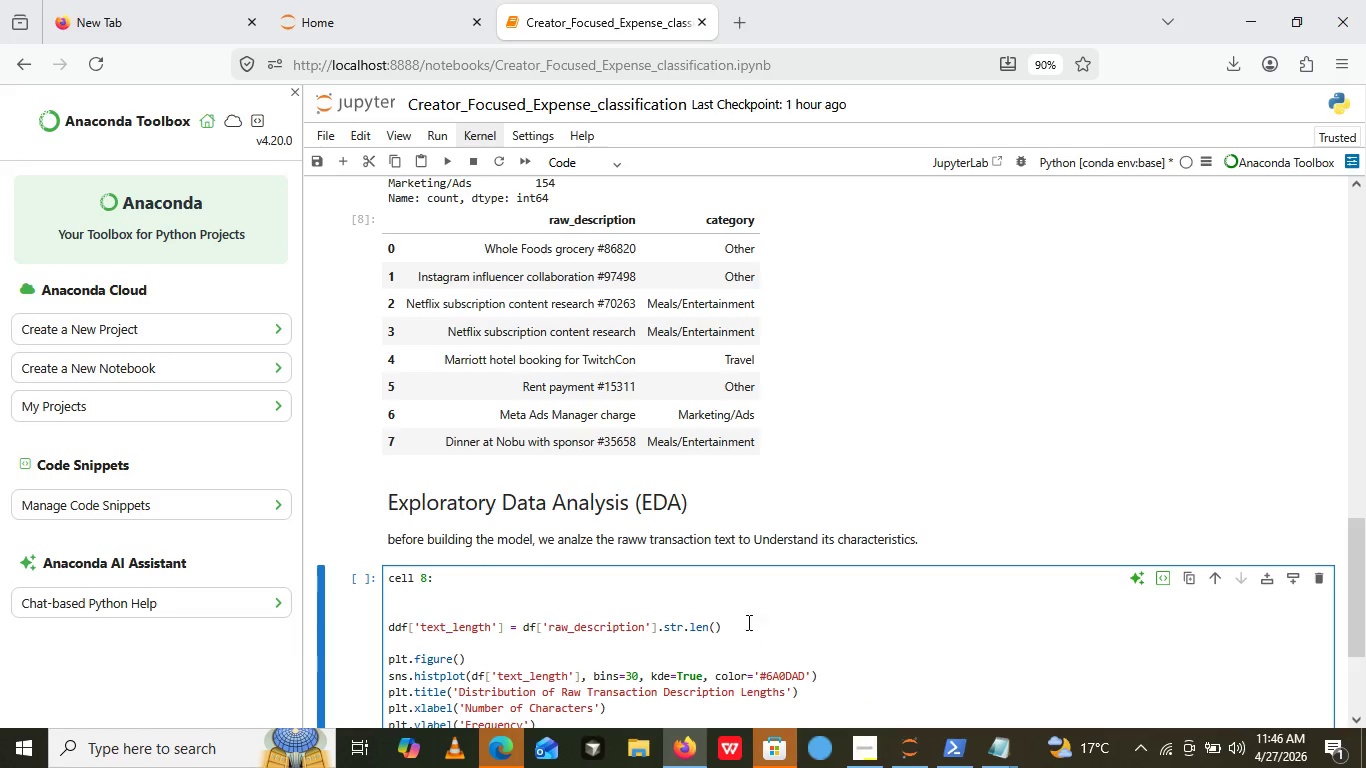 
key(Control+V)
 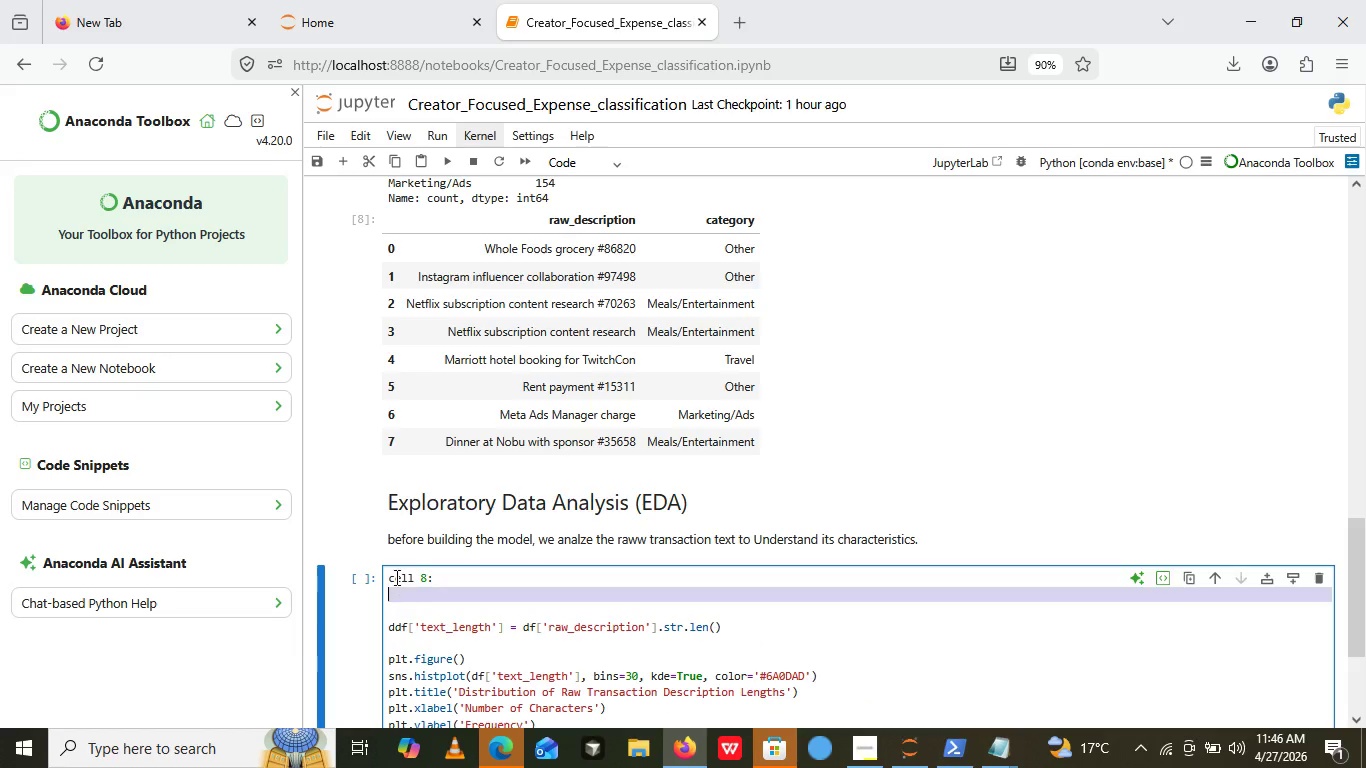 
left_click_drag(start_coordinate=[438, 610], to_coordinate=[389, 569])
 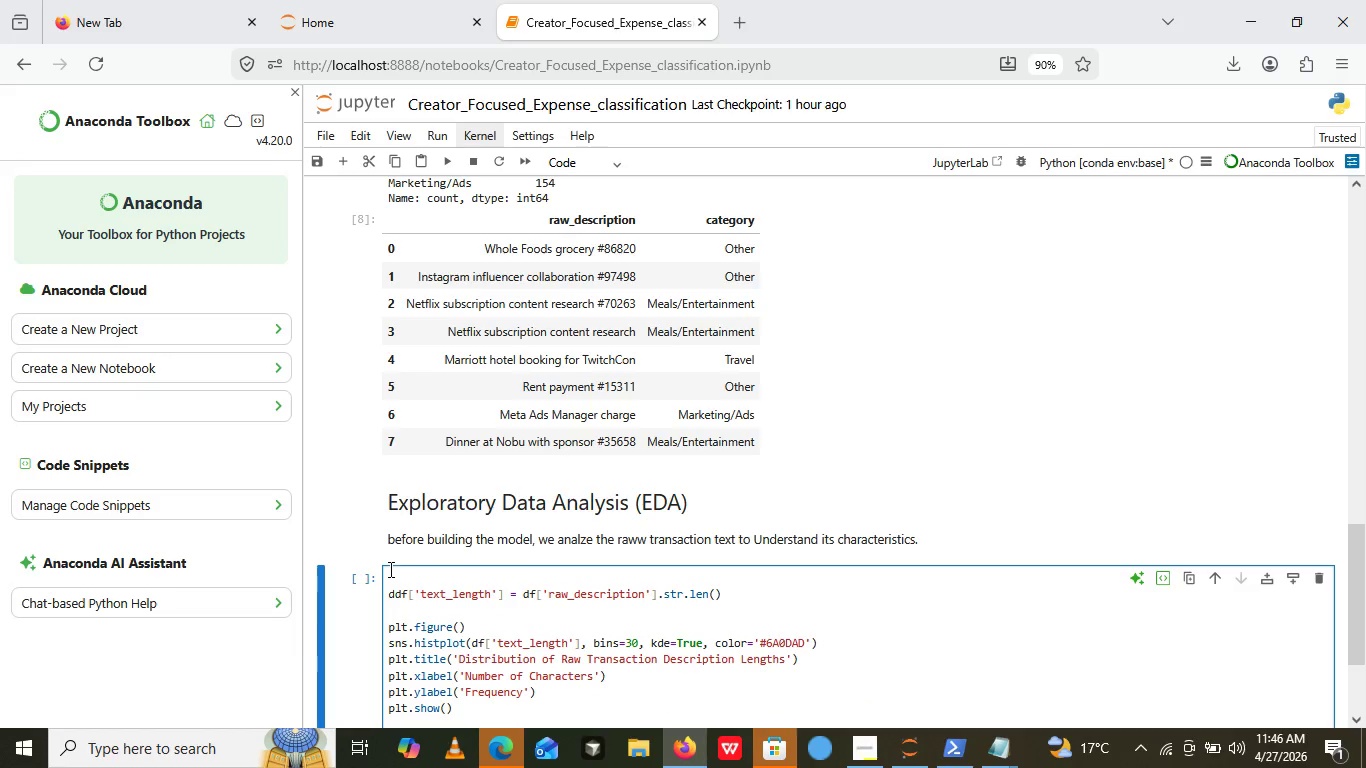 
key(Backspace)
 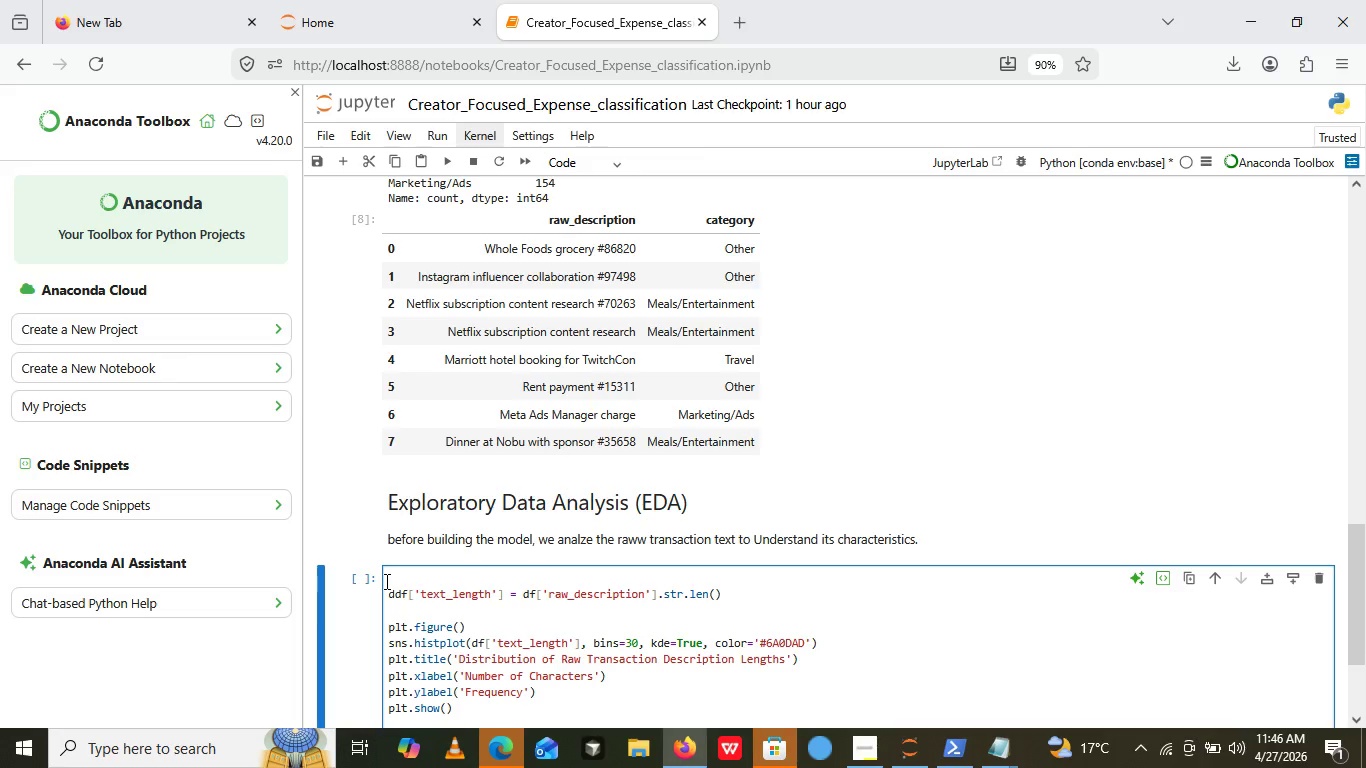 
left_click([385, 581])
 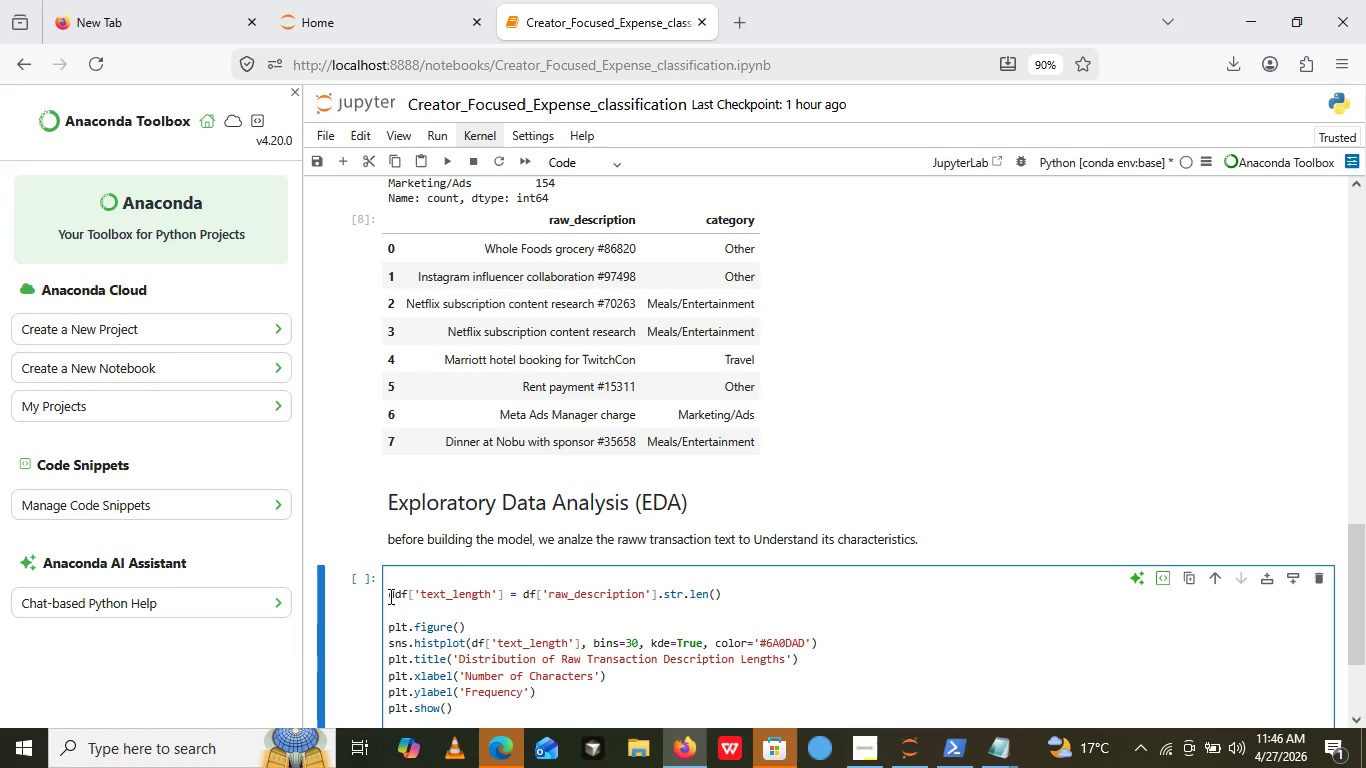 
left_click([389, 596])
 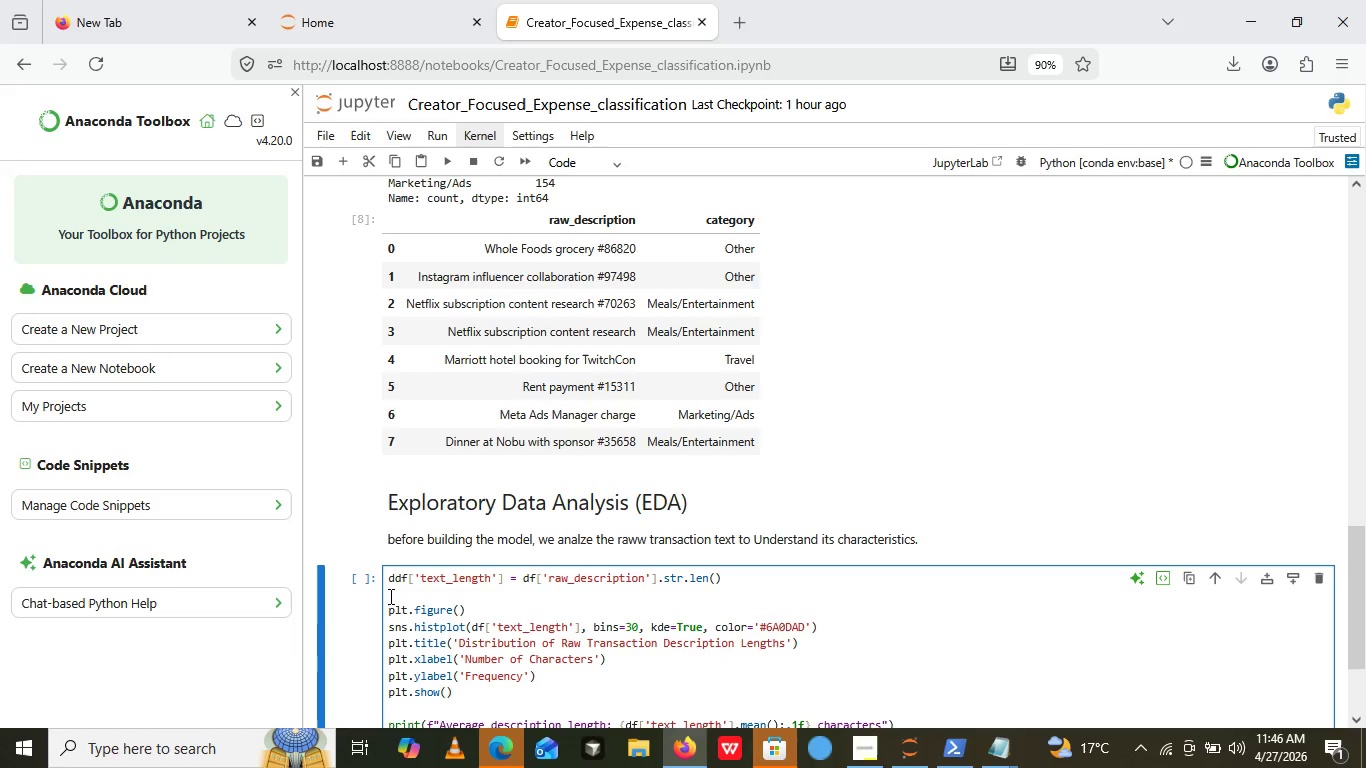 
key(Backspace)
 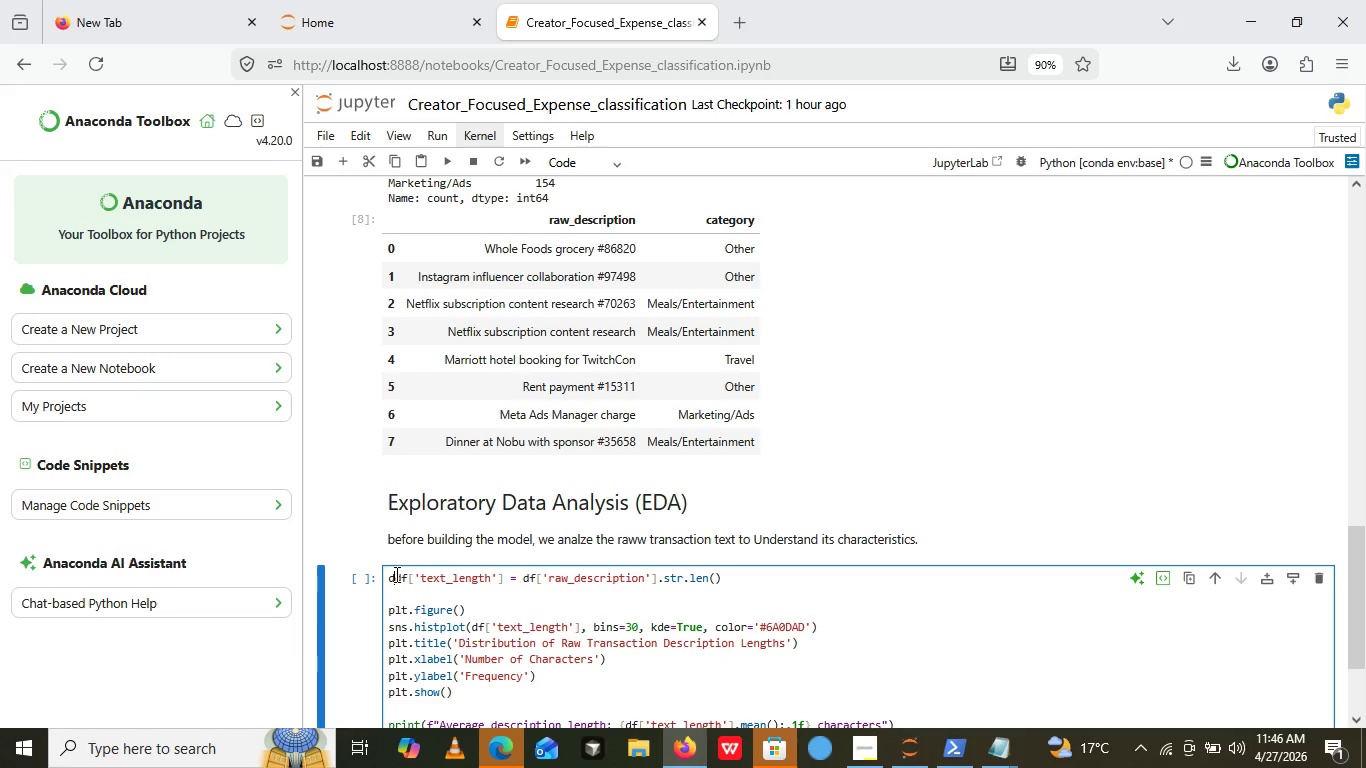 
left_click([395, 574])
 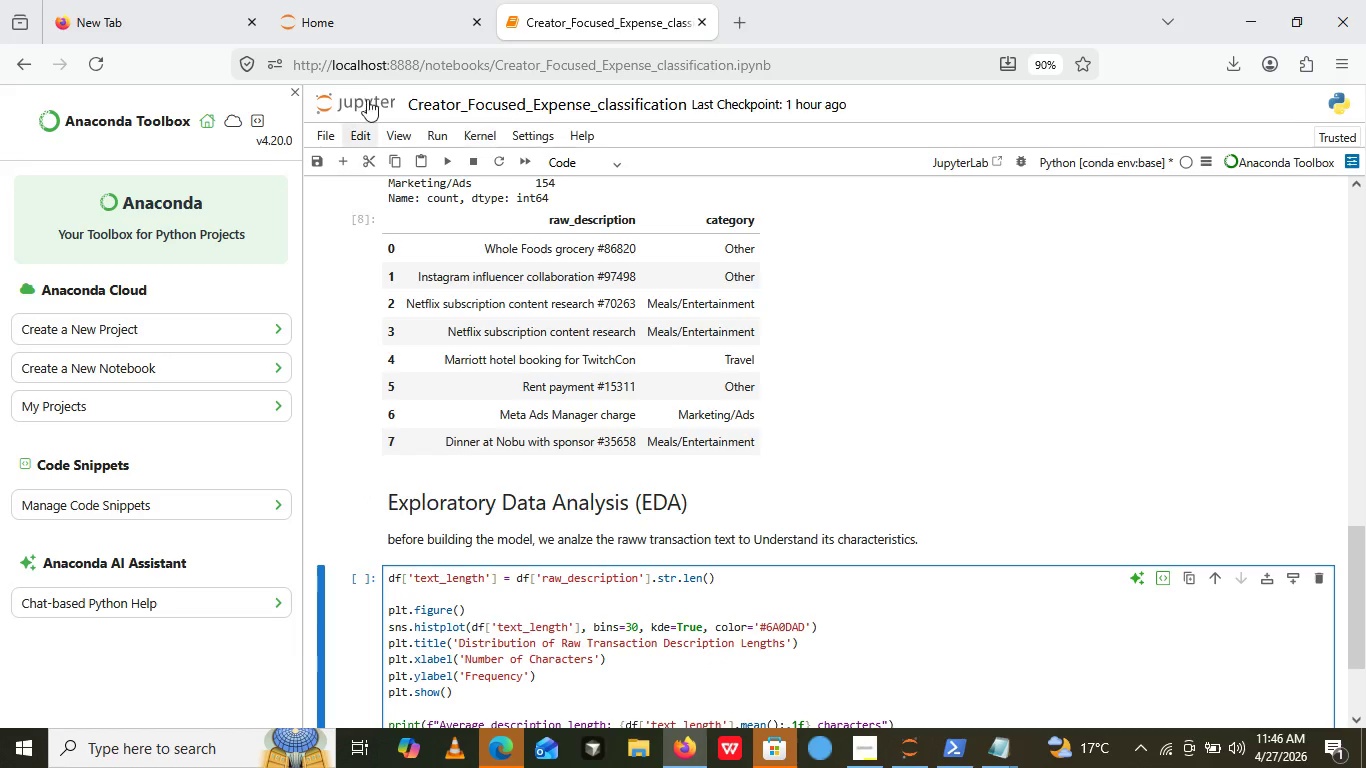 
key(Backspace)
 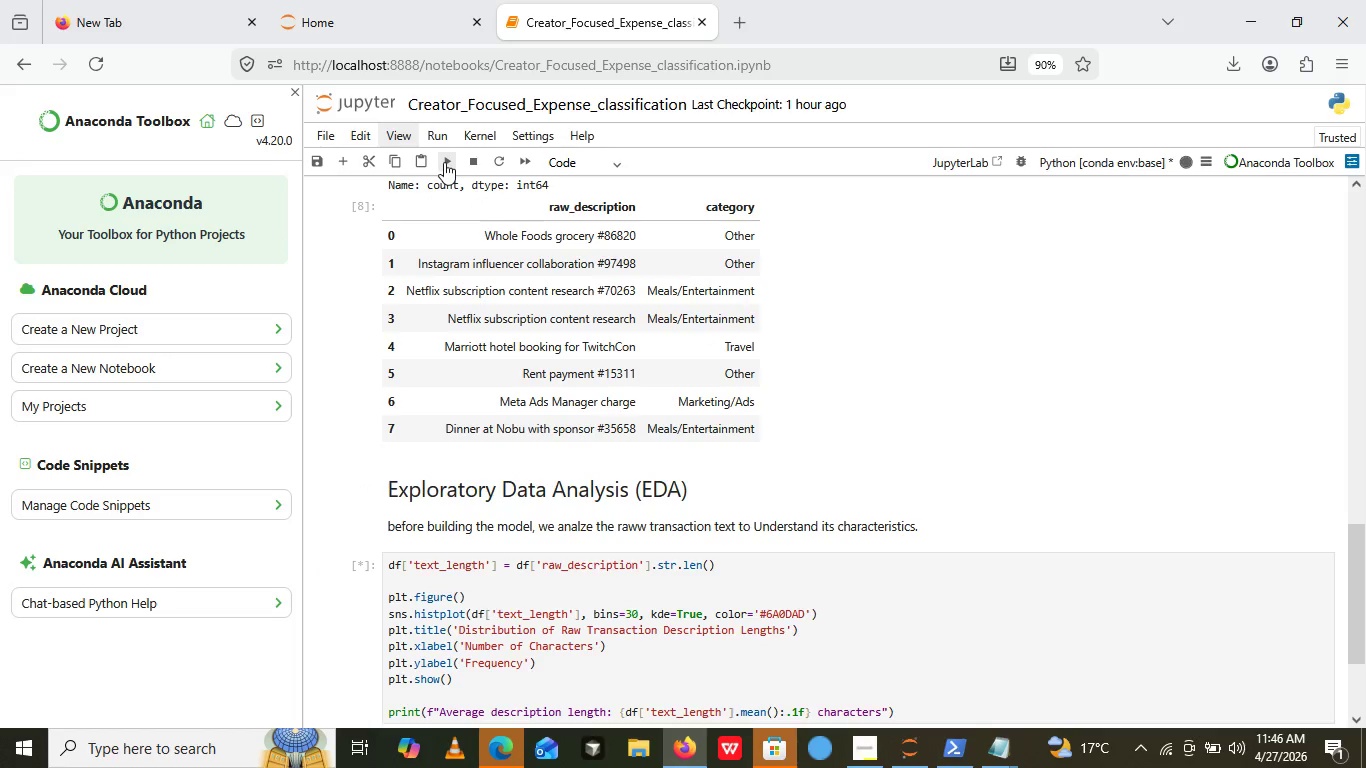 
left_click([444, 162])
 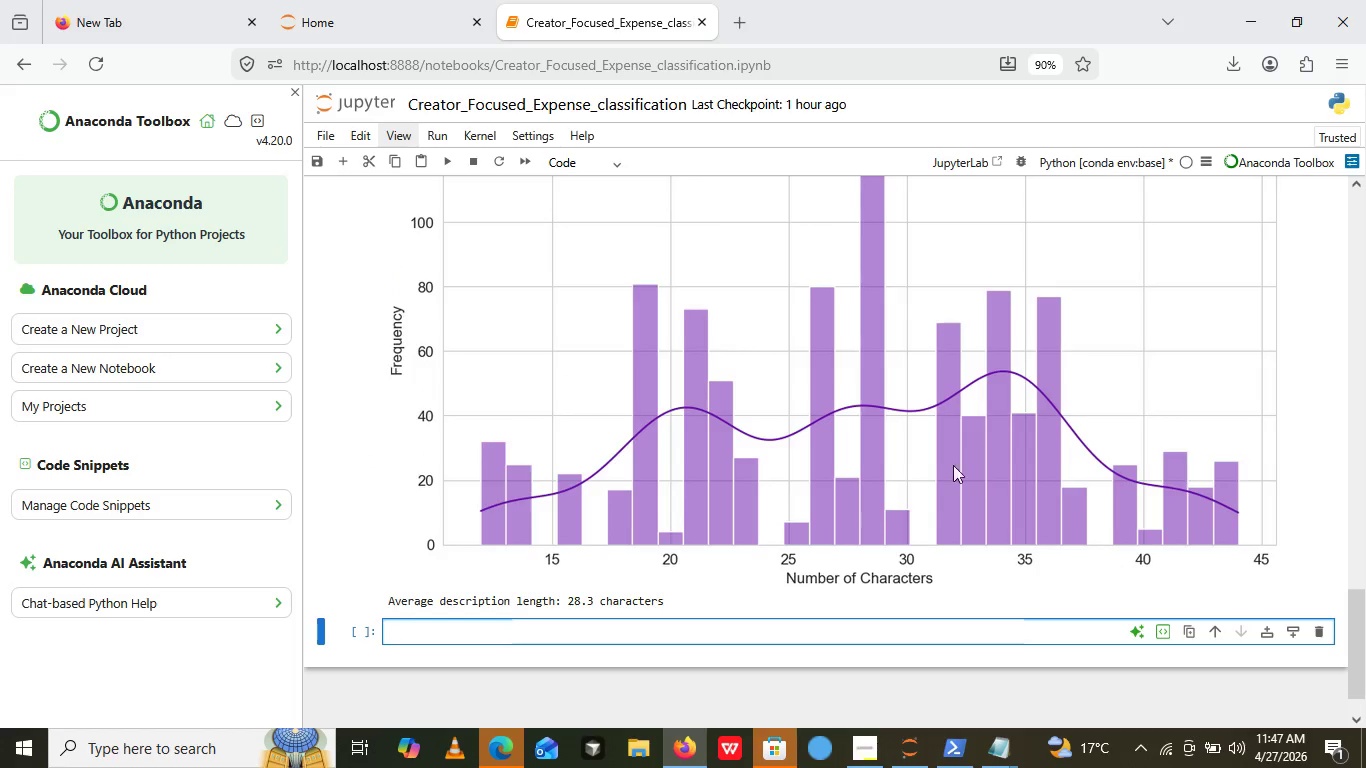 
wait(17.34)
 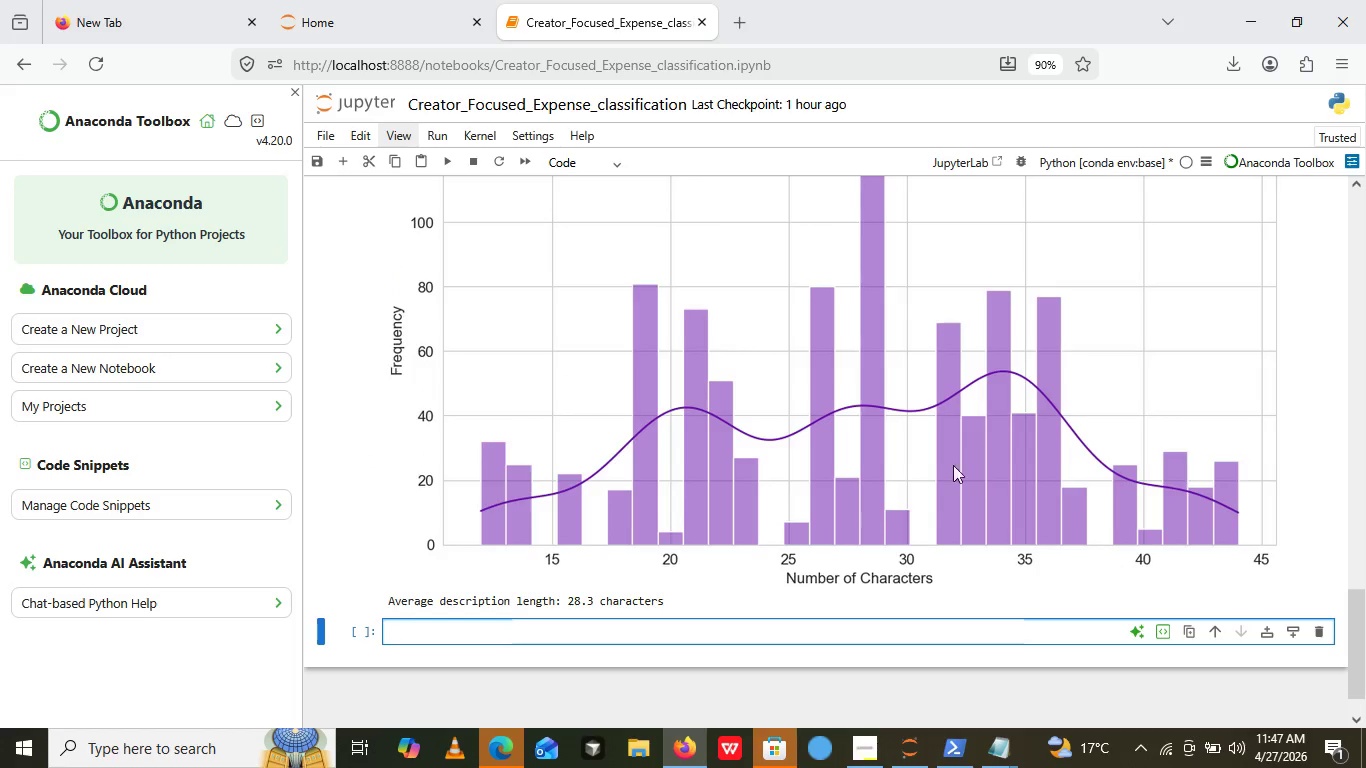 
left_click([862, 747])